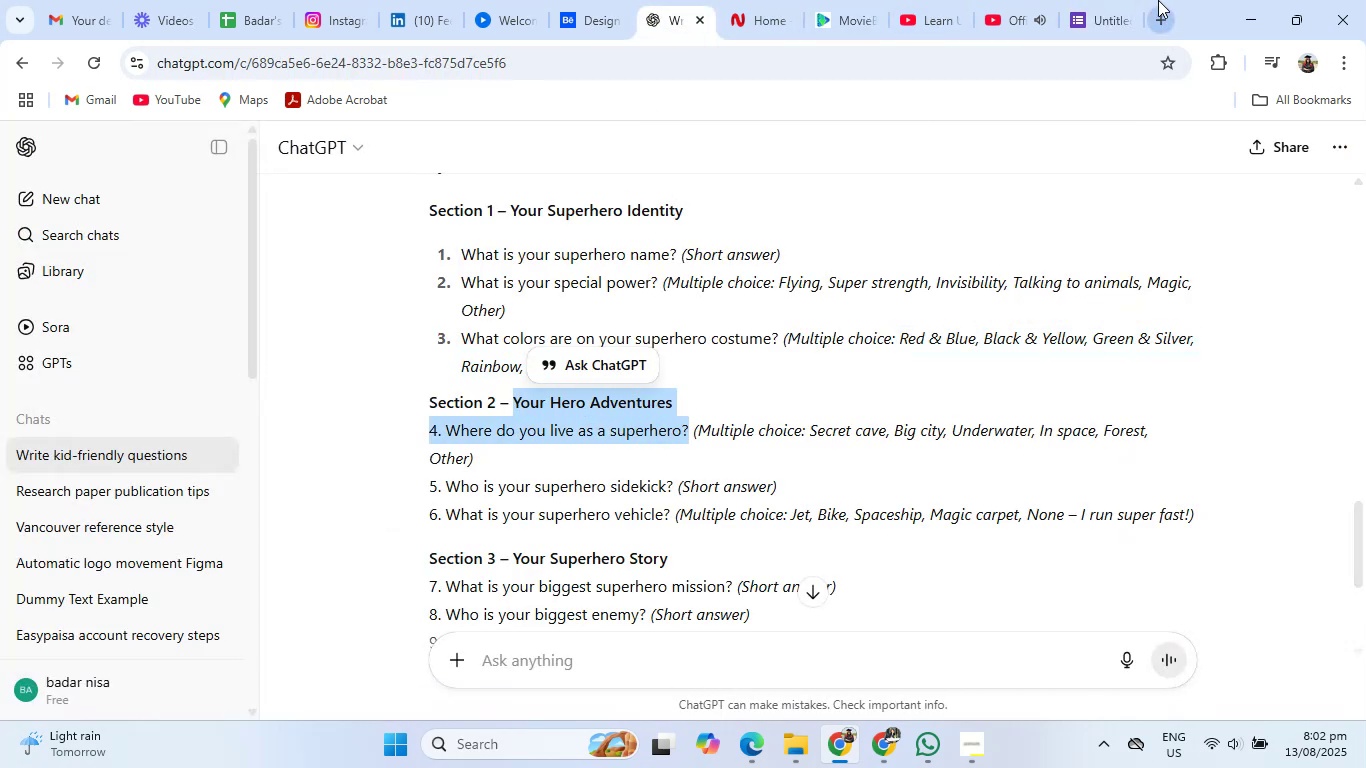 
left_click([1086, 0])
 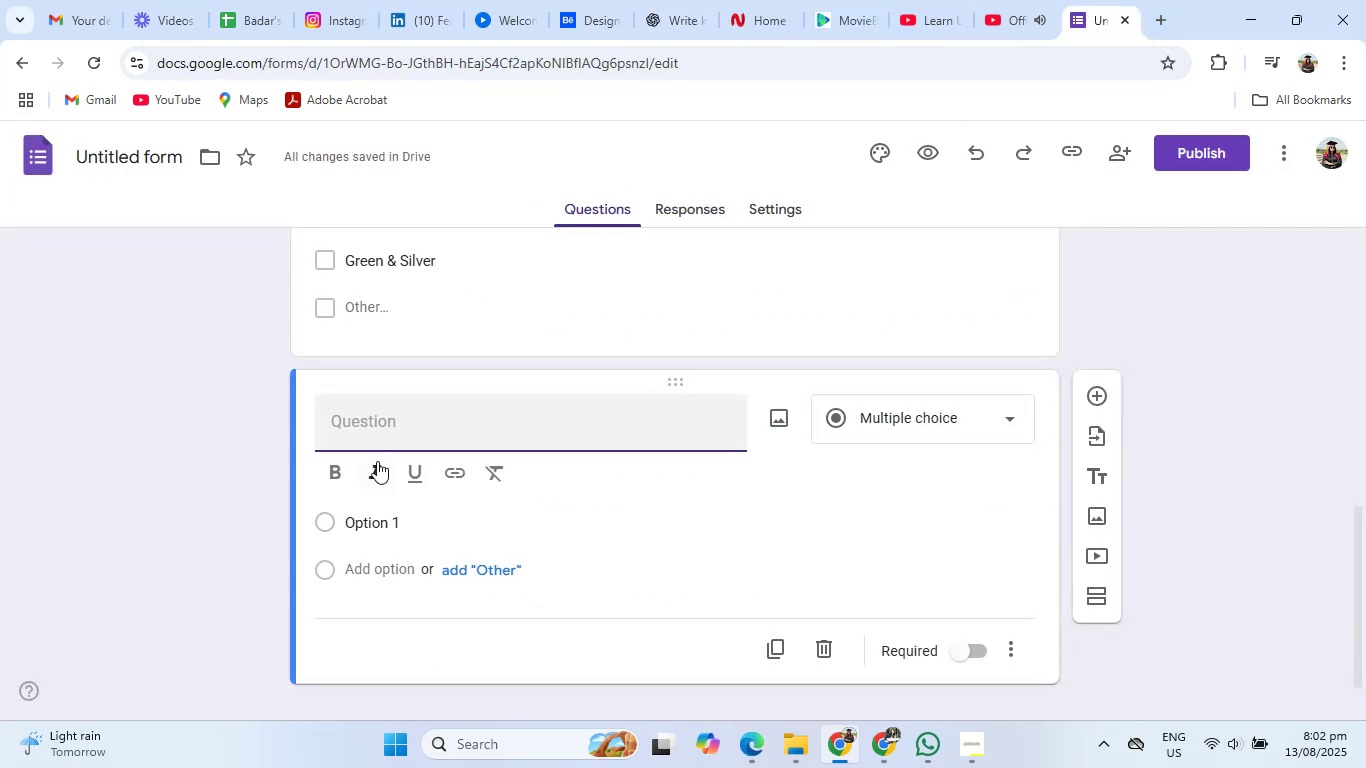 
left_click([401, 427])
 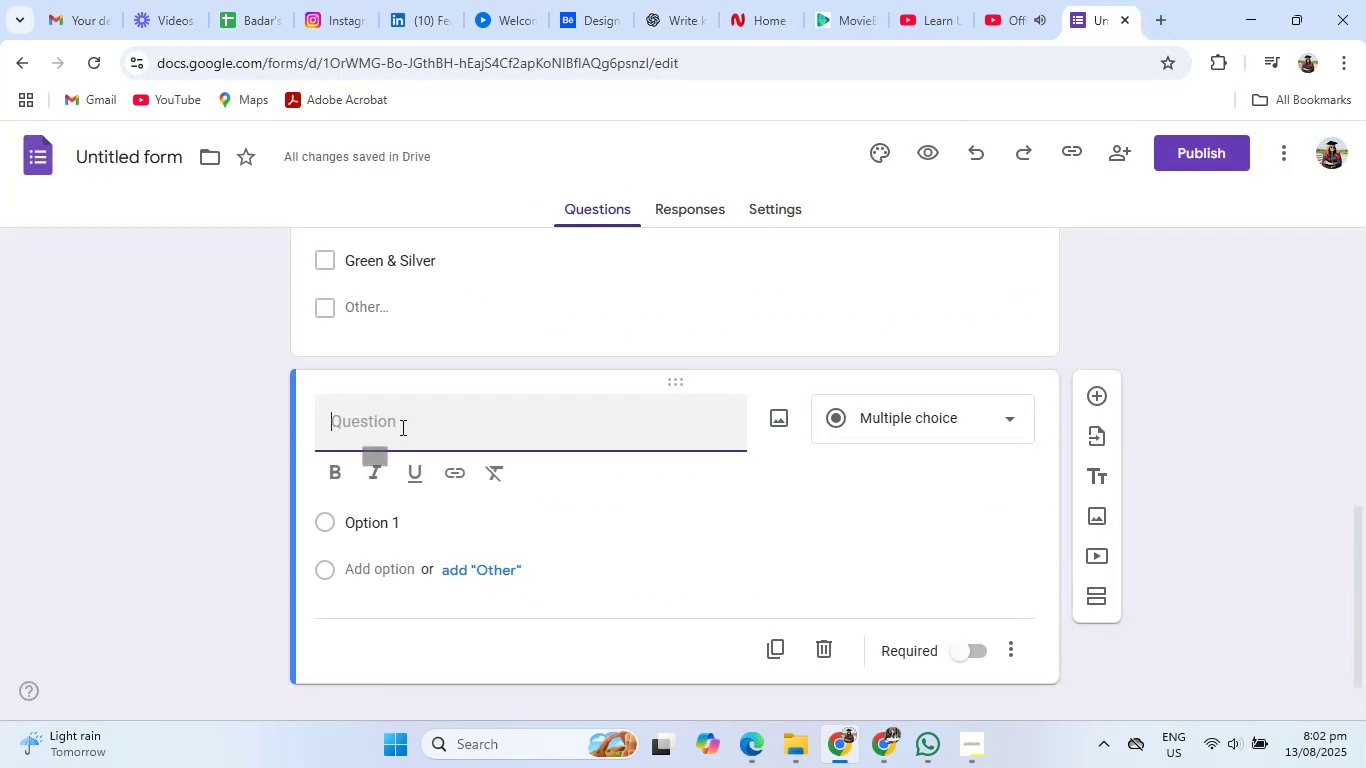 
key(Control+V)
 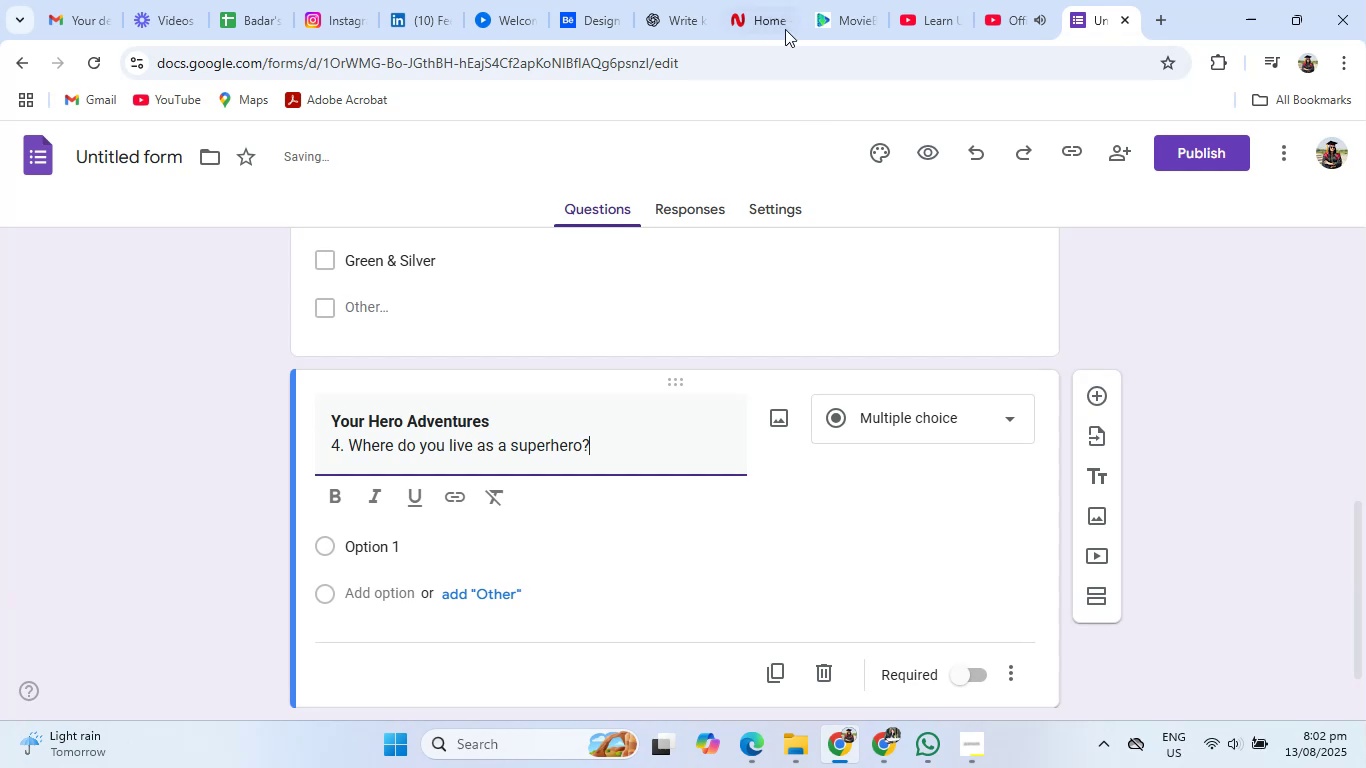 
left_click([659, 0])
 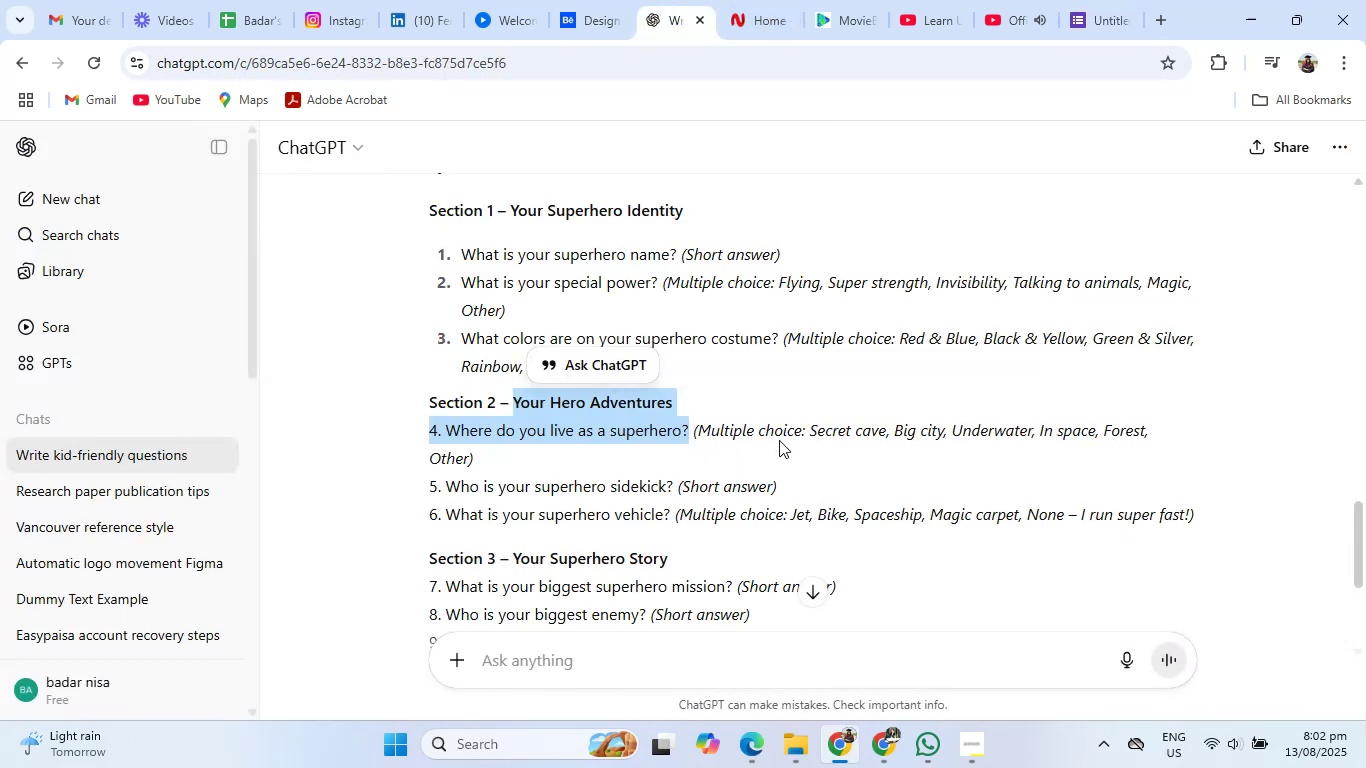 
left_click_drag(start_coordinate=[811, 431], to_coordinate=[818, 446])
 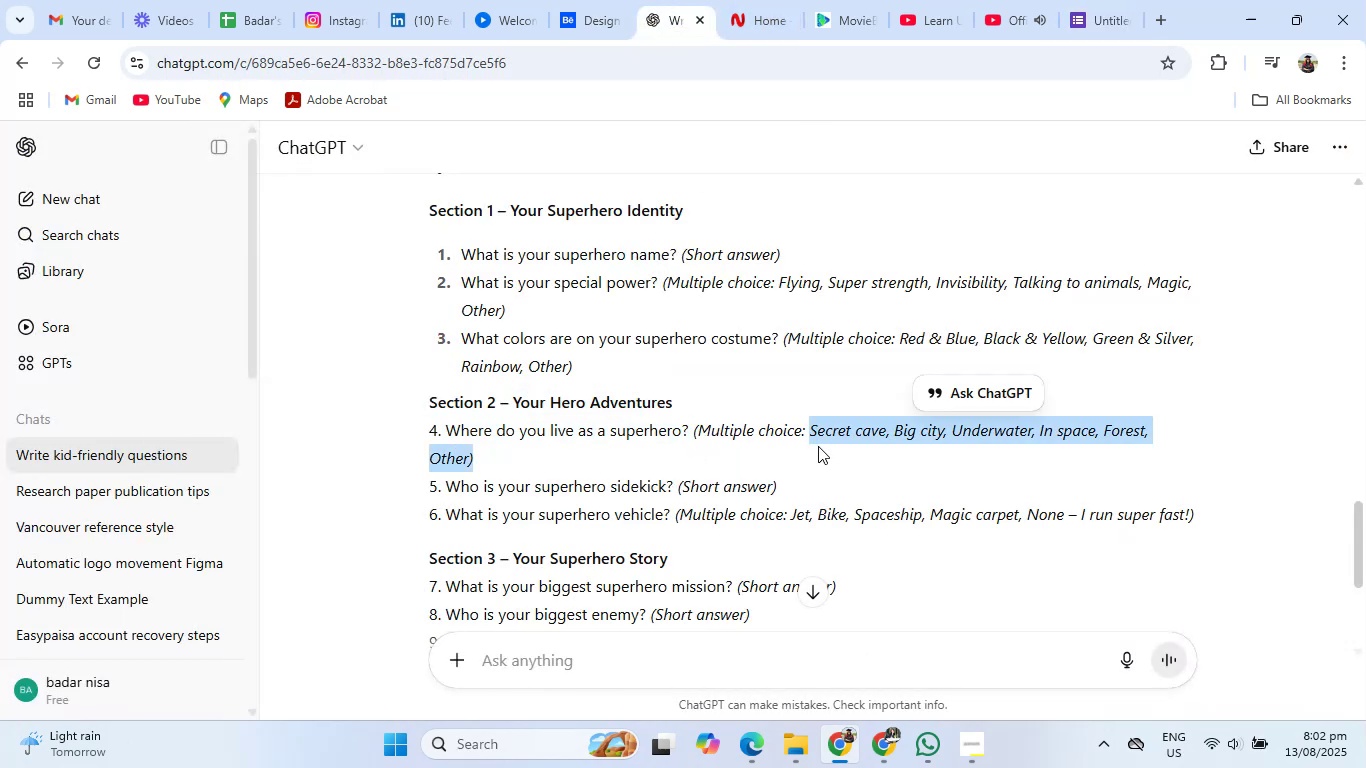 
key(Control+C)
 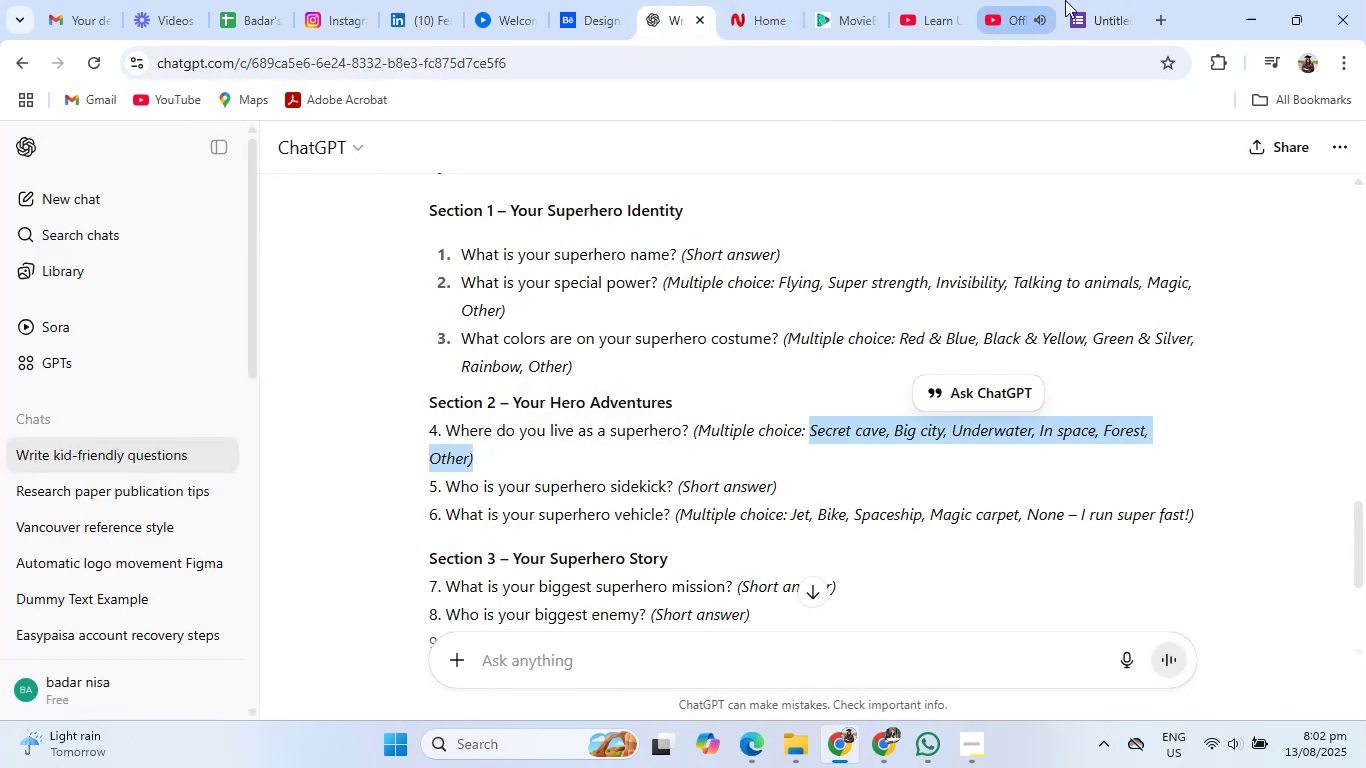 
left_click([1080, 0])
 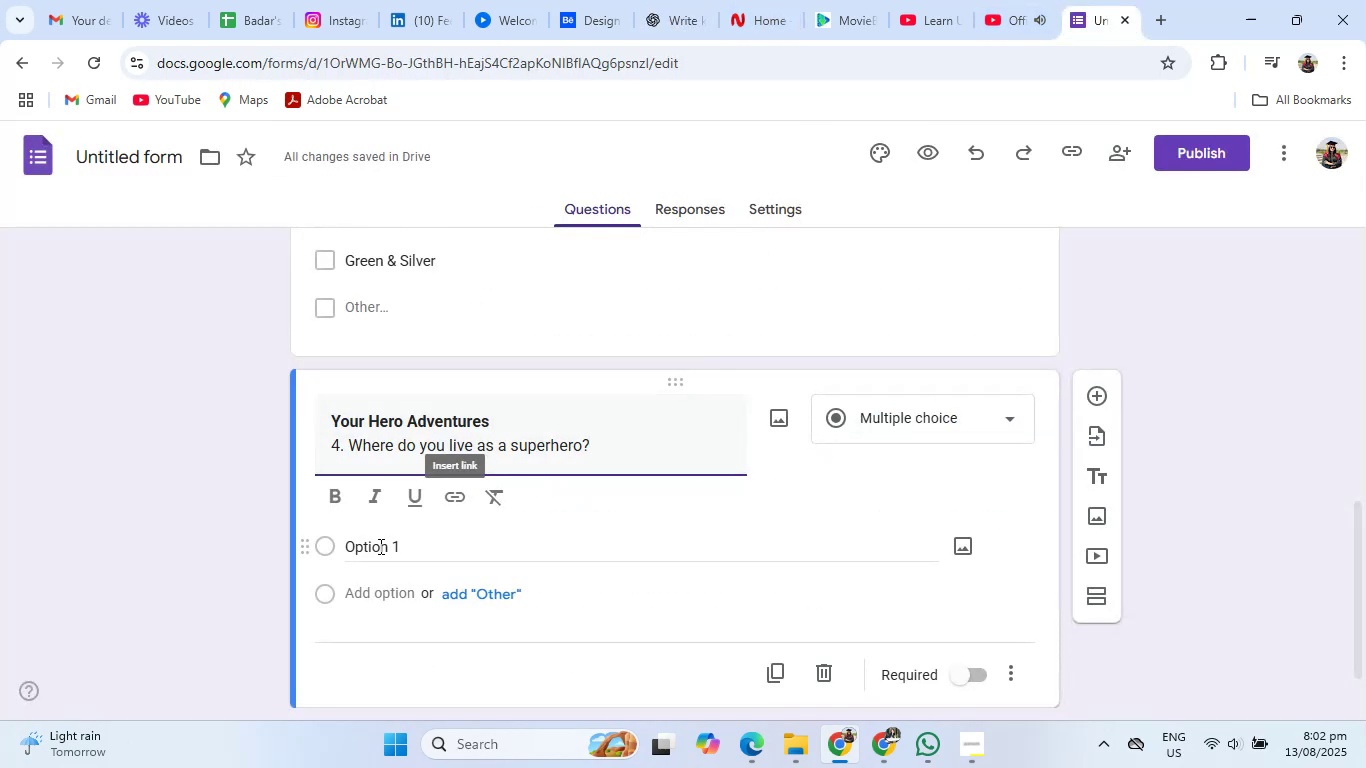 
left_click([375, 547])
 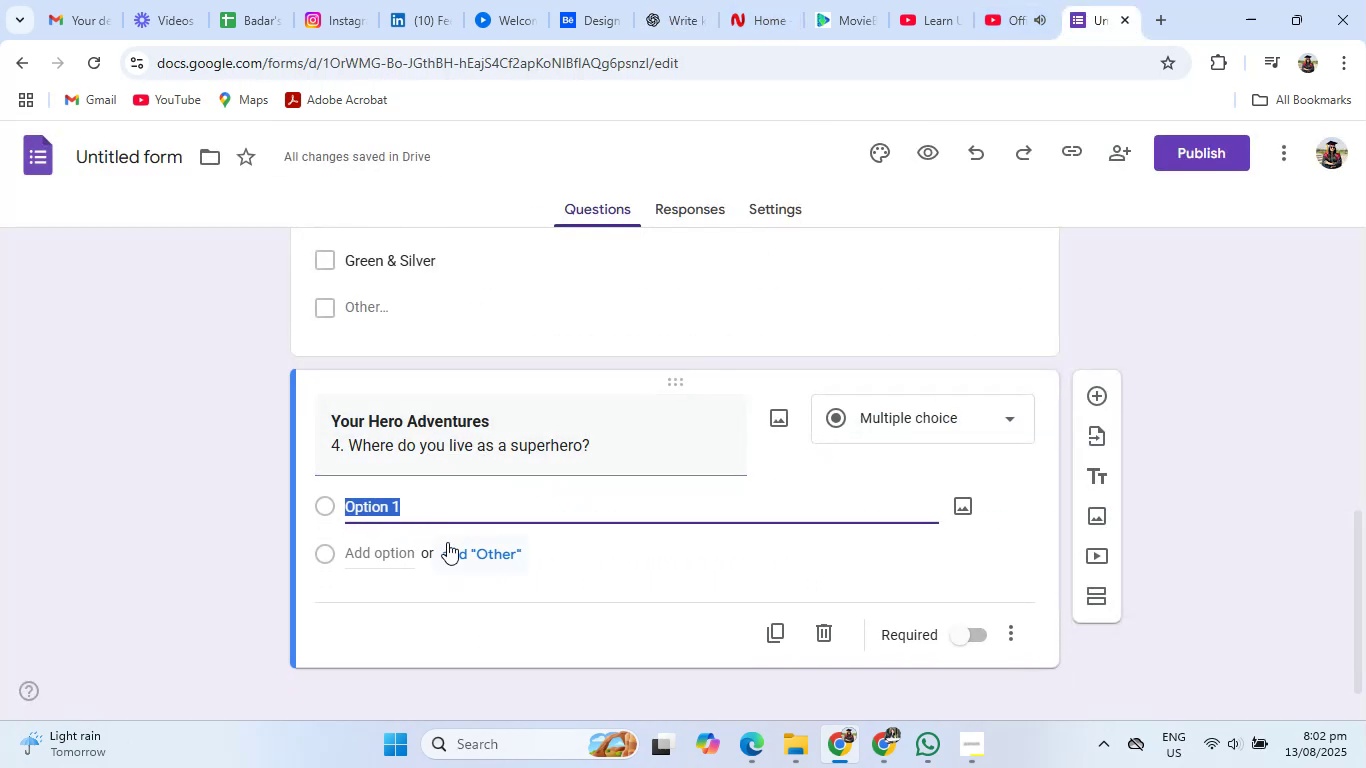 
key(Control+V)
 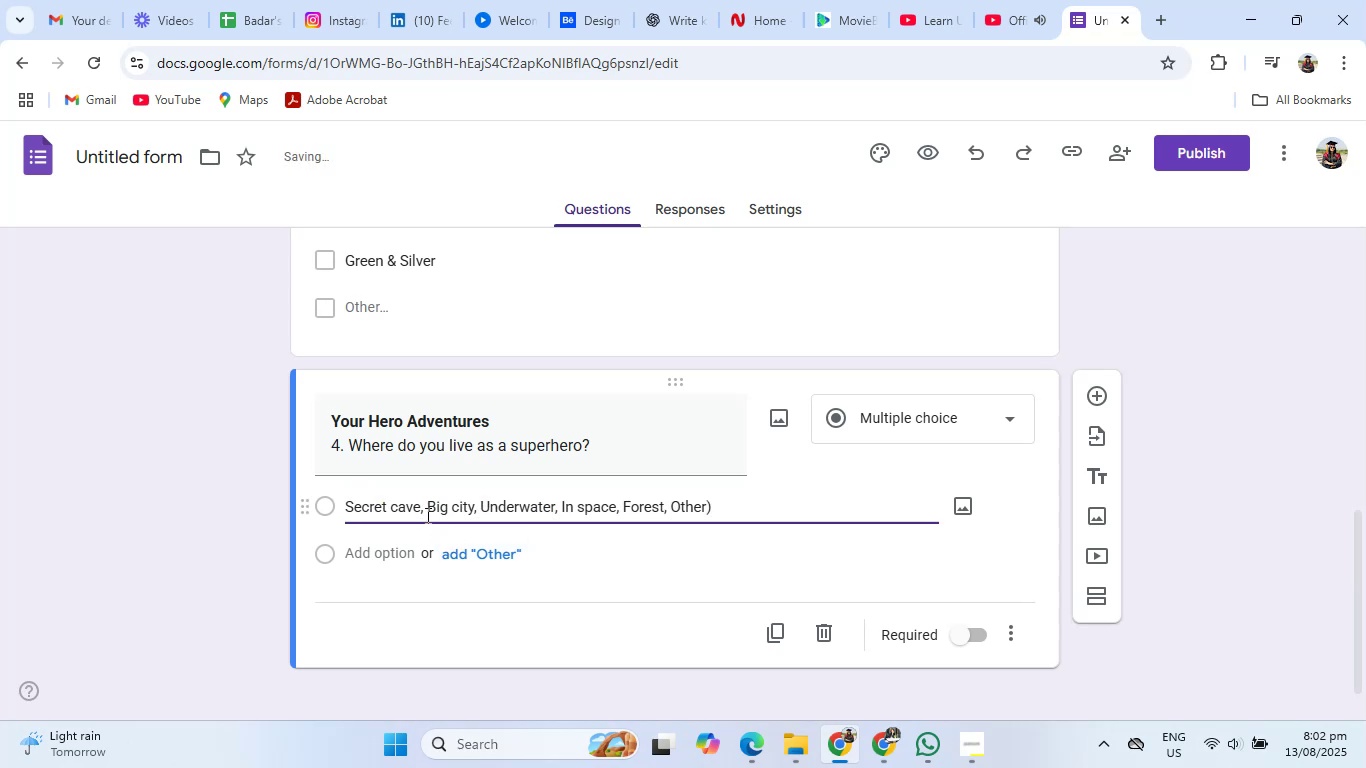 
left_click_drag(start_coordinate=[424, 510], to_coordinate=[477, 509])
 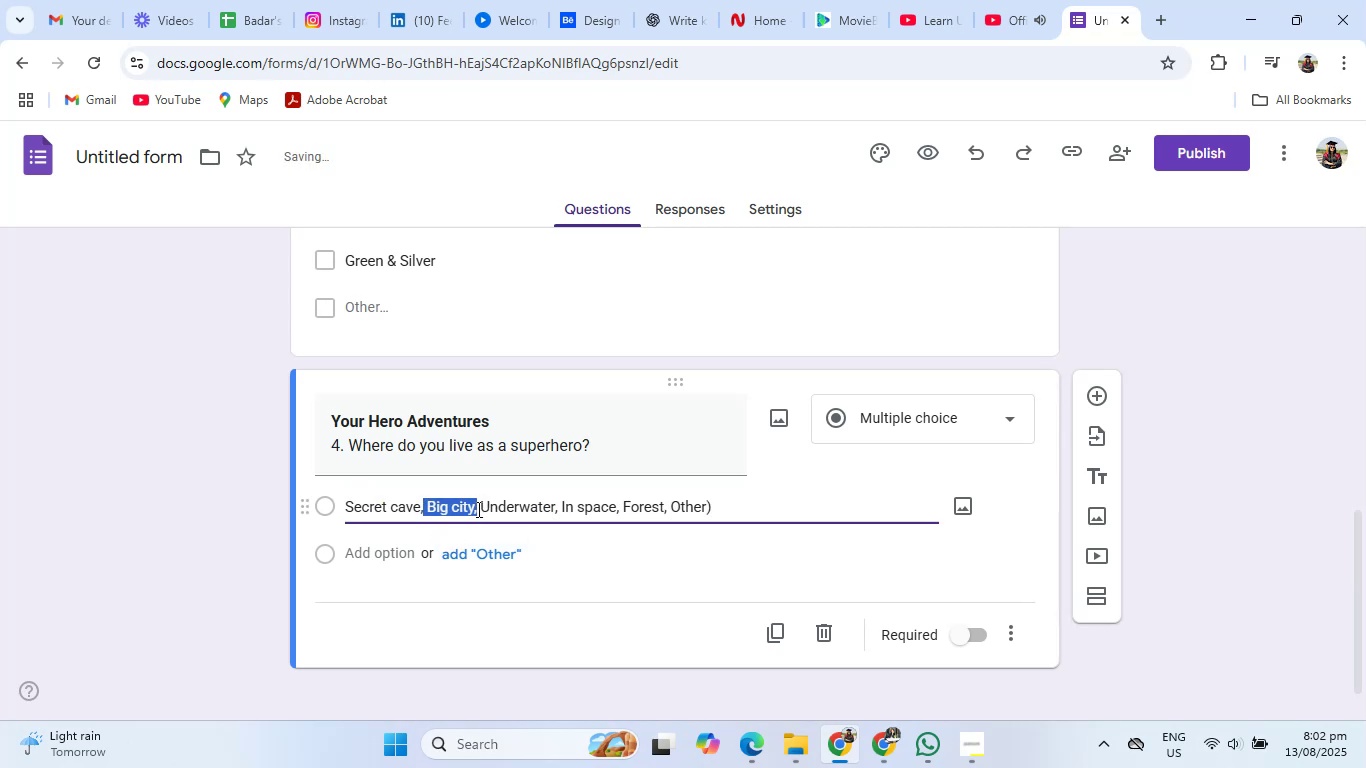 
key(Control+X)
 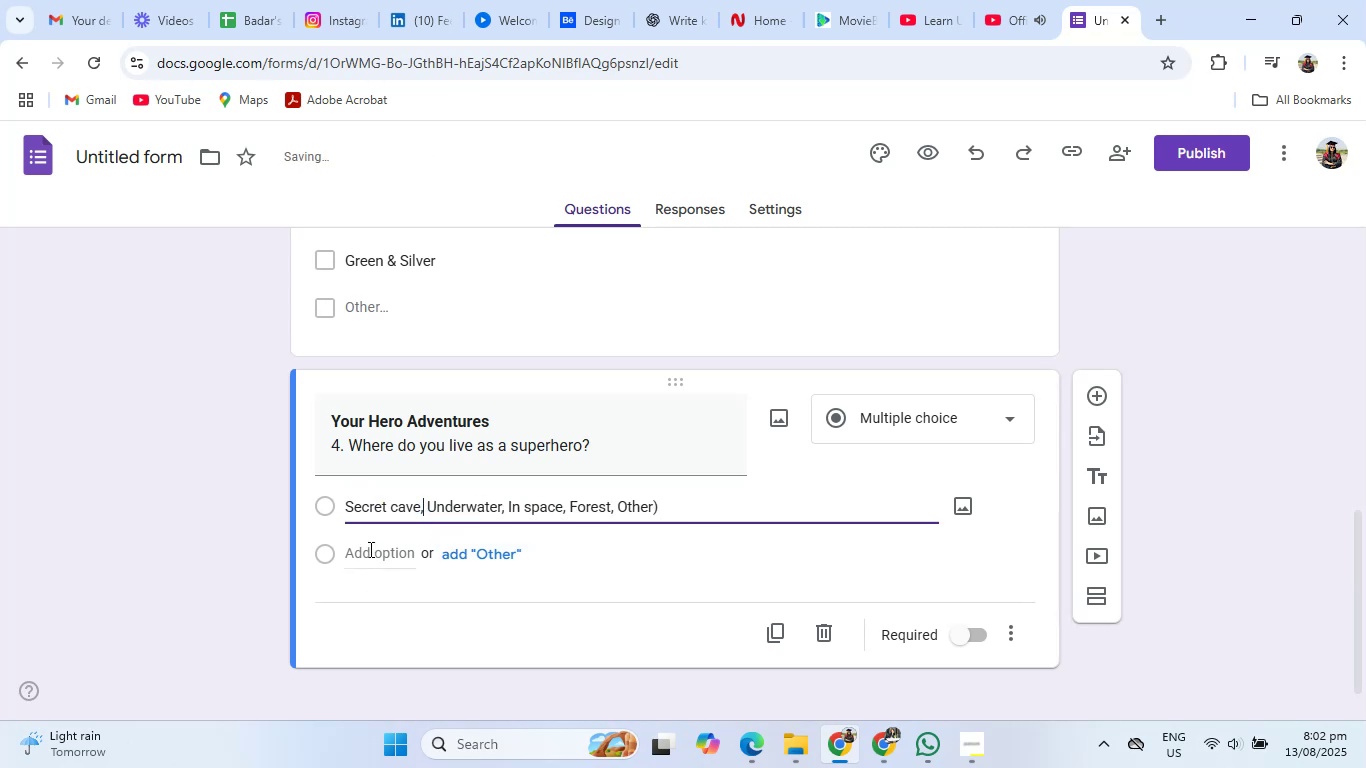 
left_click([369, 548])
 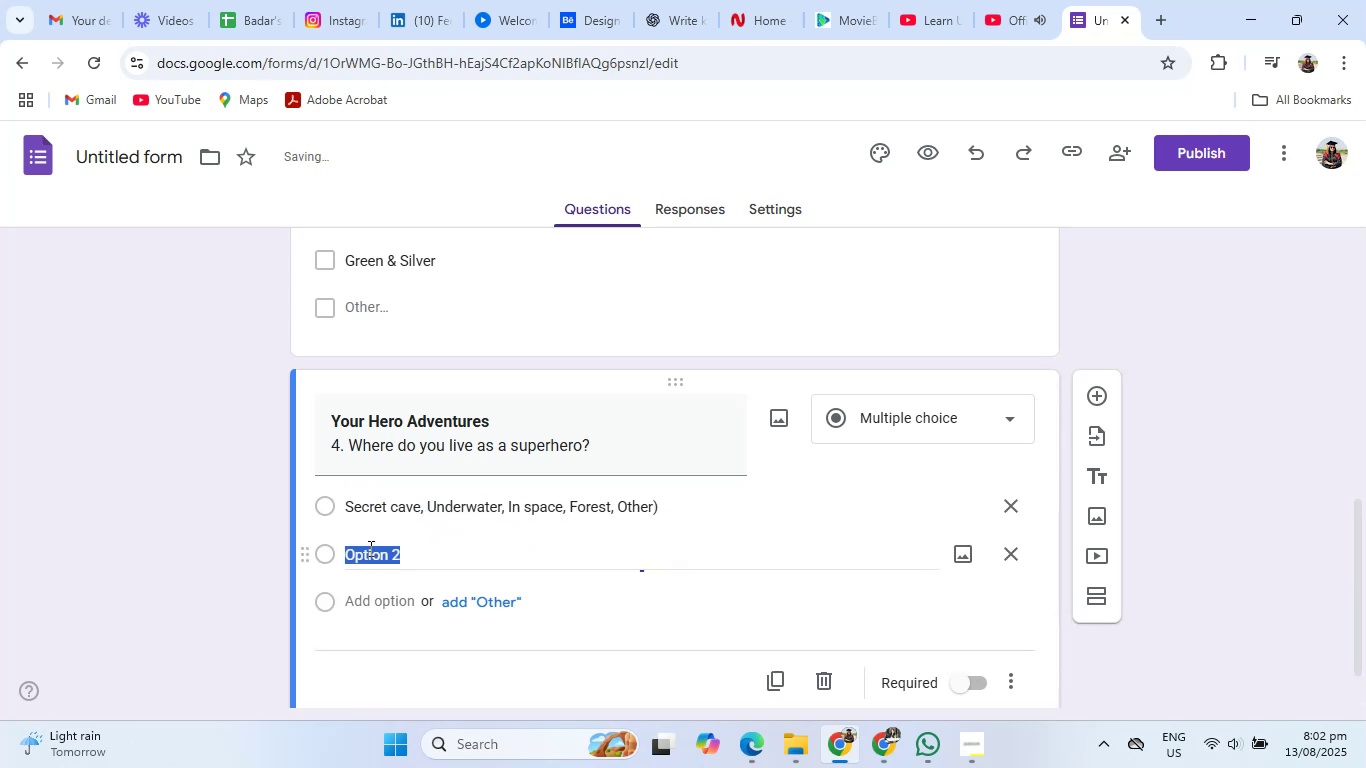 
key(Control+V)
 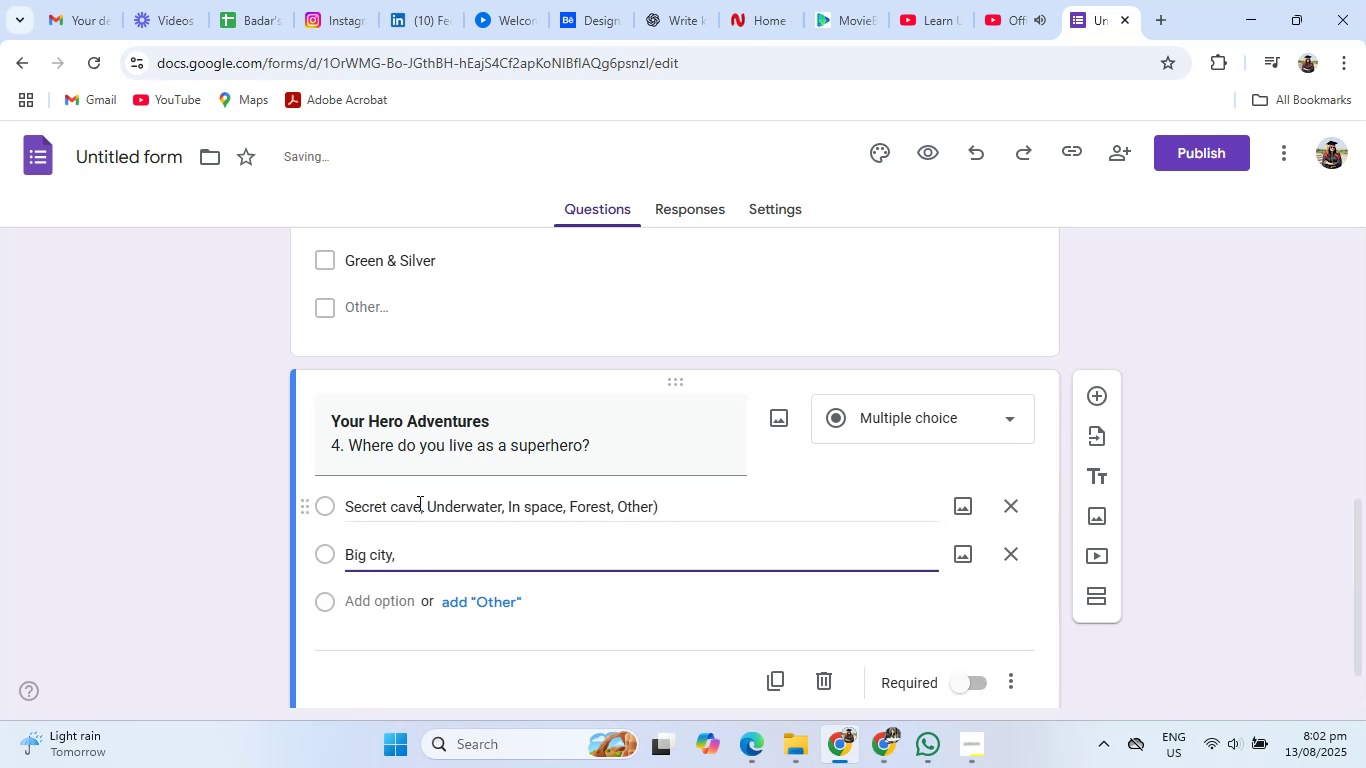 
left_click_drag(start_coordinate=[423, 504], to_coordinate=[457, 504])
 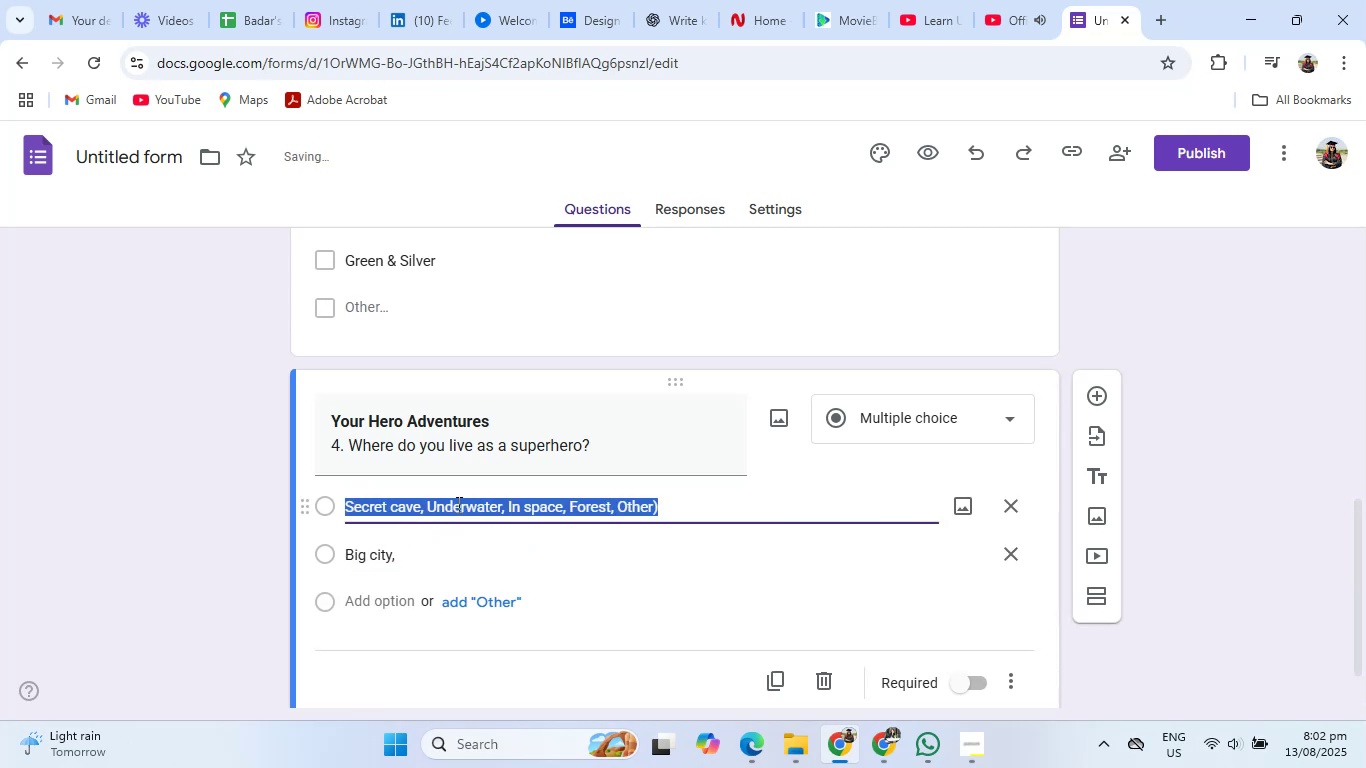 
left_click([457, 504])
 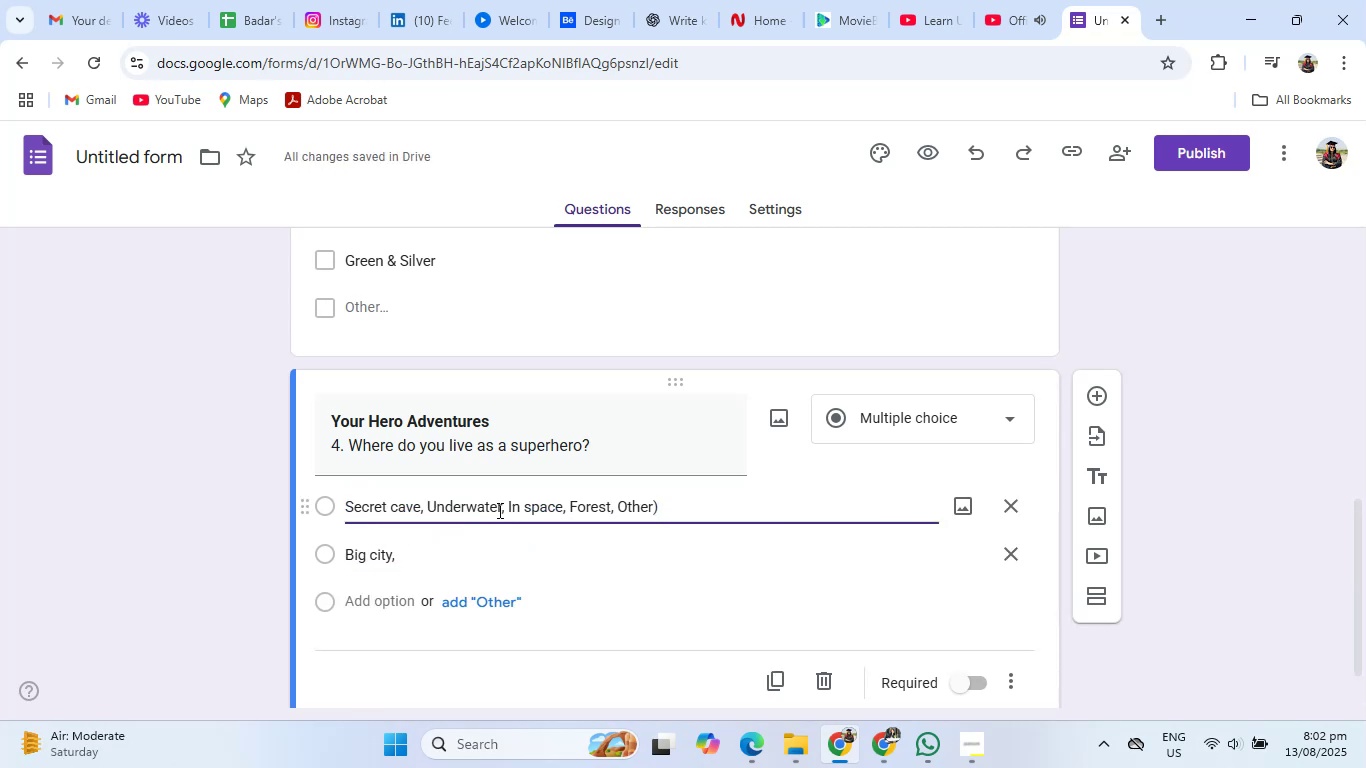 
left_click_drag(start_coordinate=[501, 505], to_coordinate=[427, 506])
 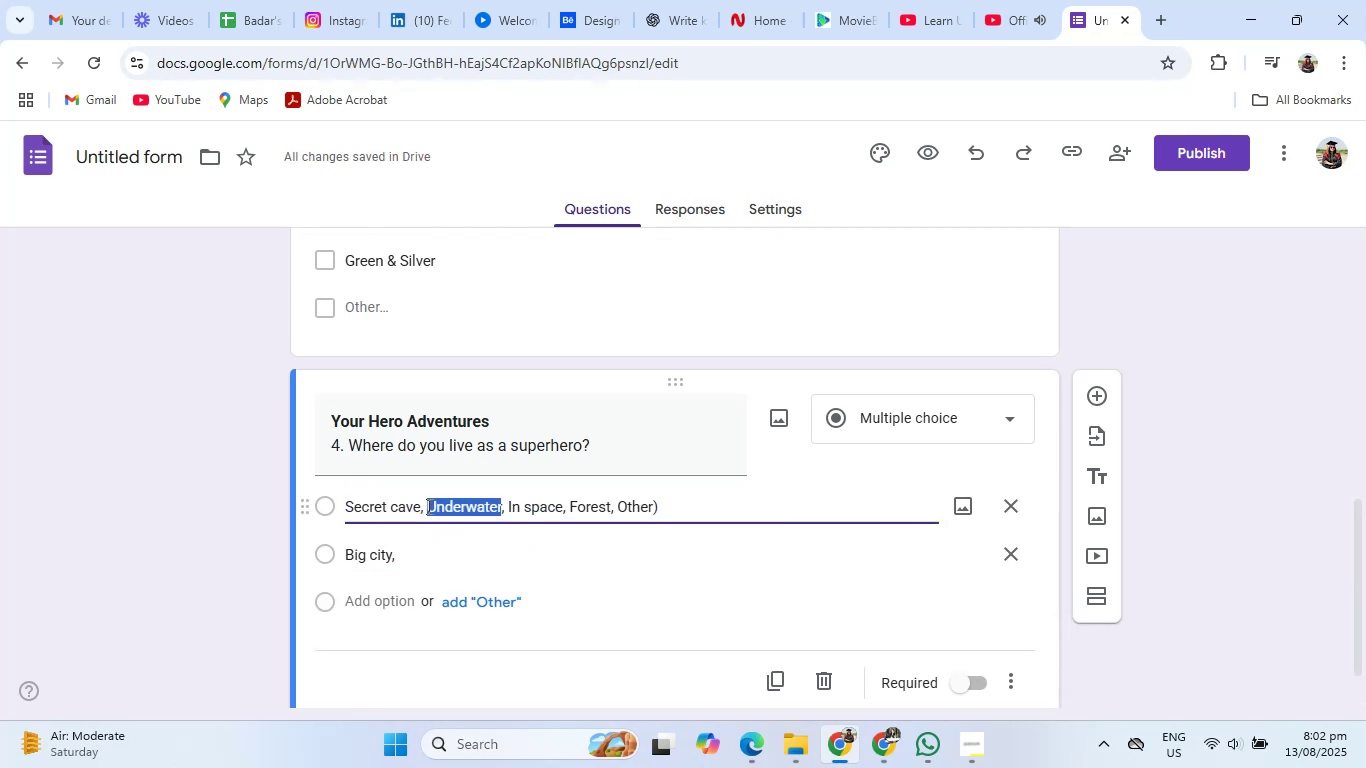 
key(Control+X)
 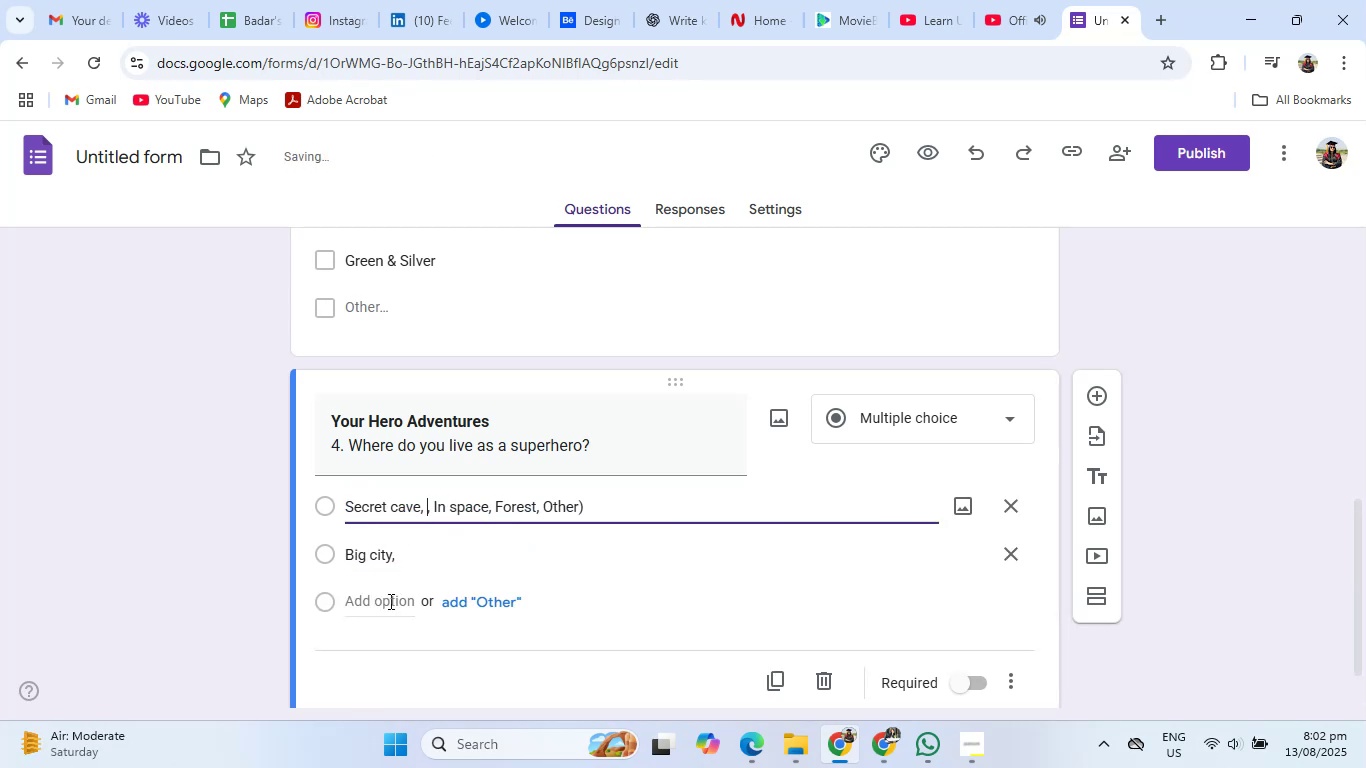 
left_click([389, 601])
 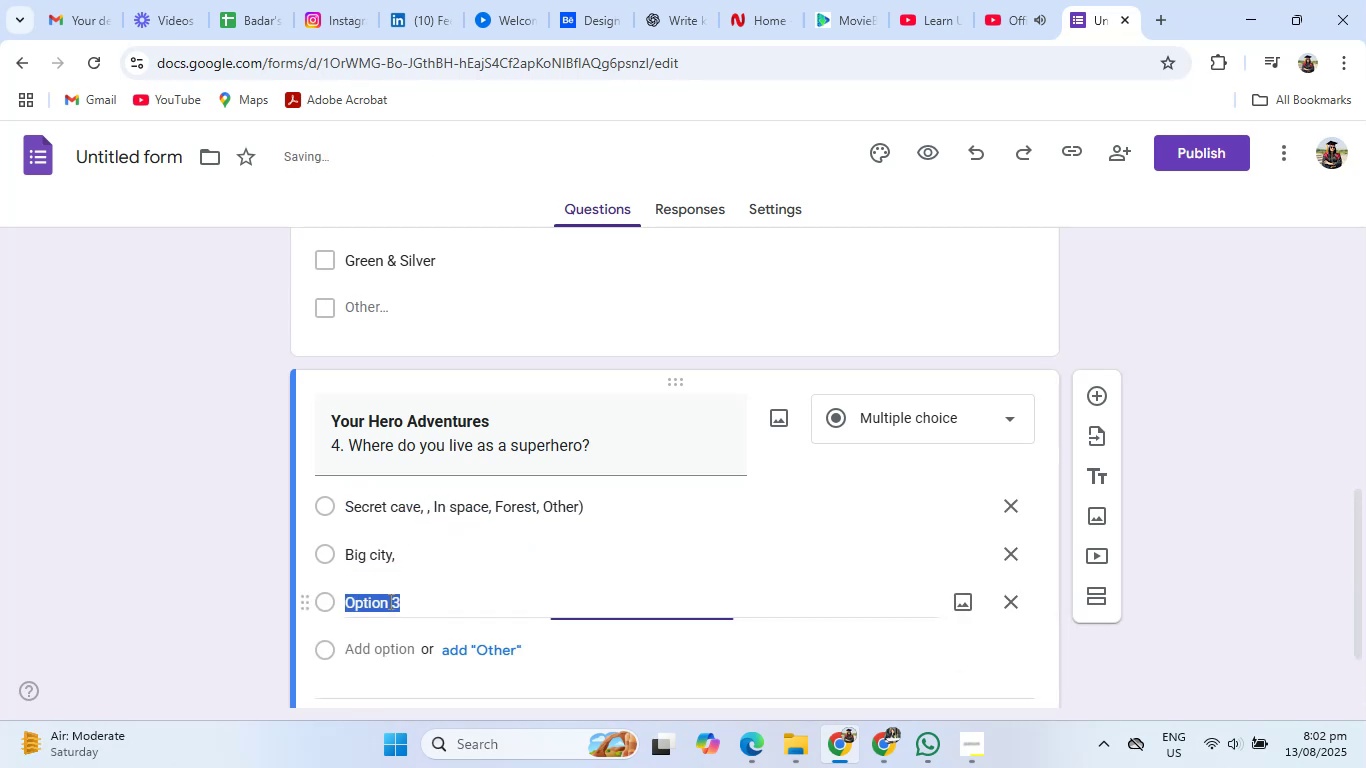 
key(Control+V)
 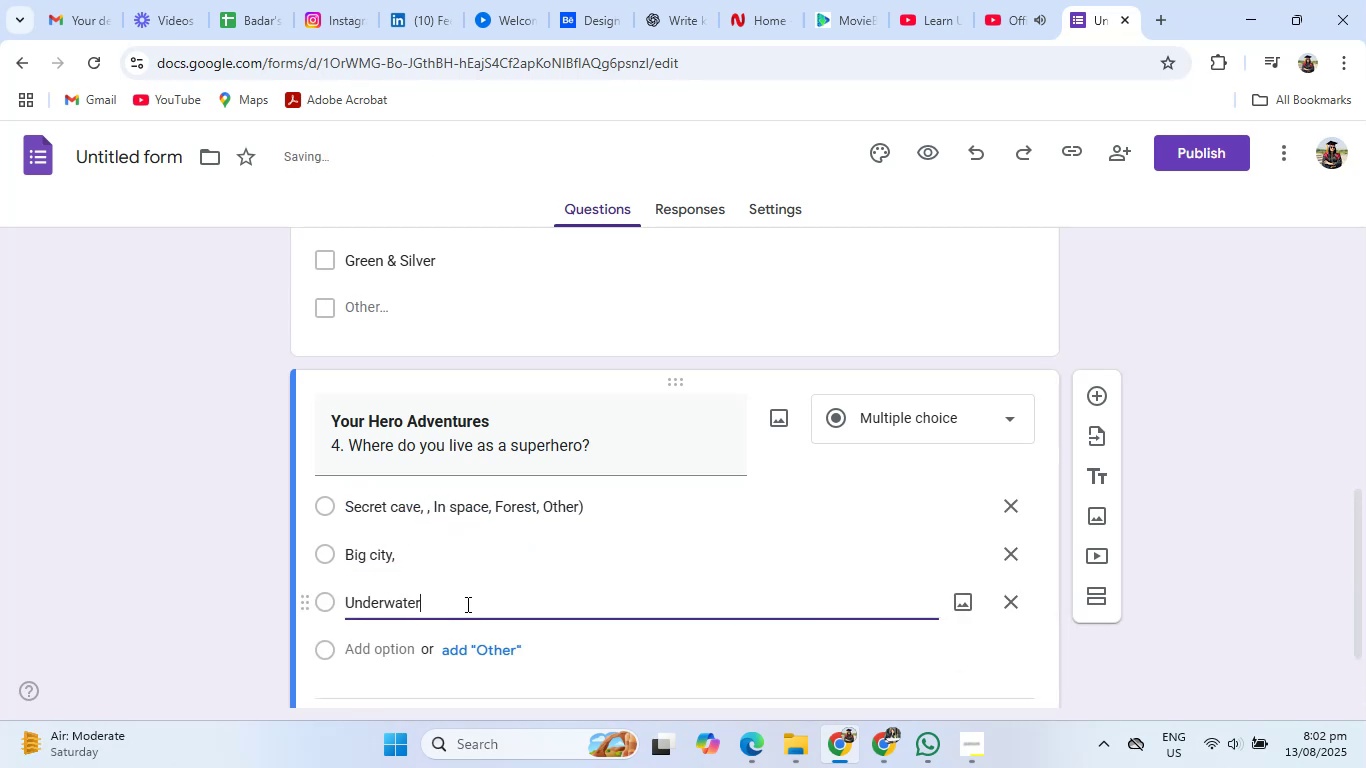 
scroll: coordinate [537, 606], scroll_direction: down, amount: 2.0
 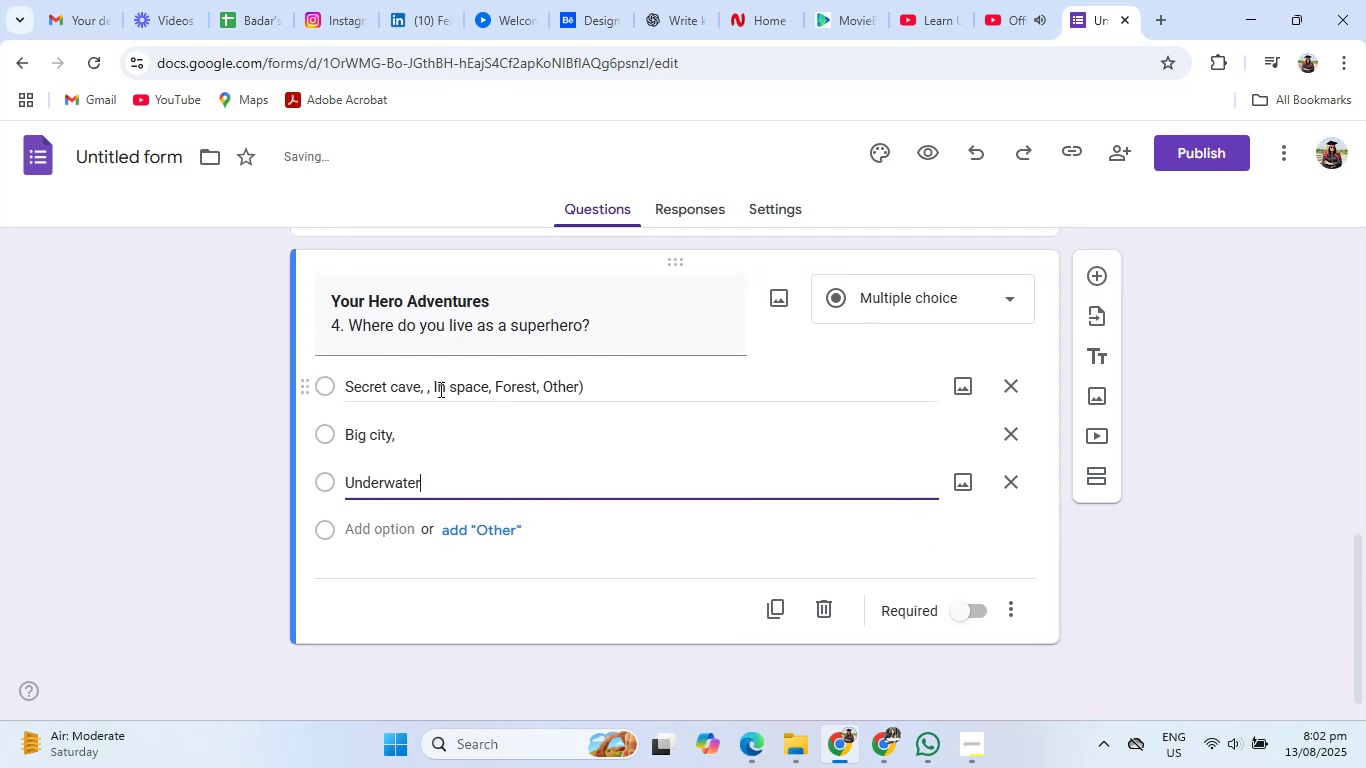 
left_click_drag(start_coordinate=[432, 390], to_coordinate=[464, 390])
 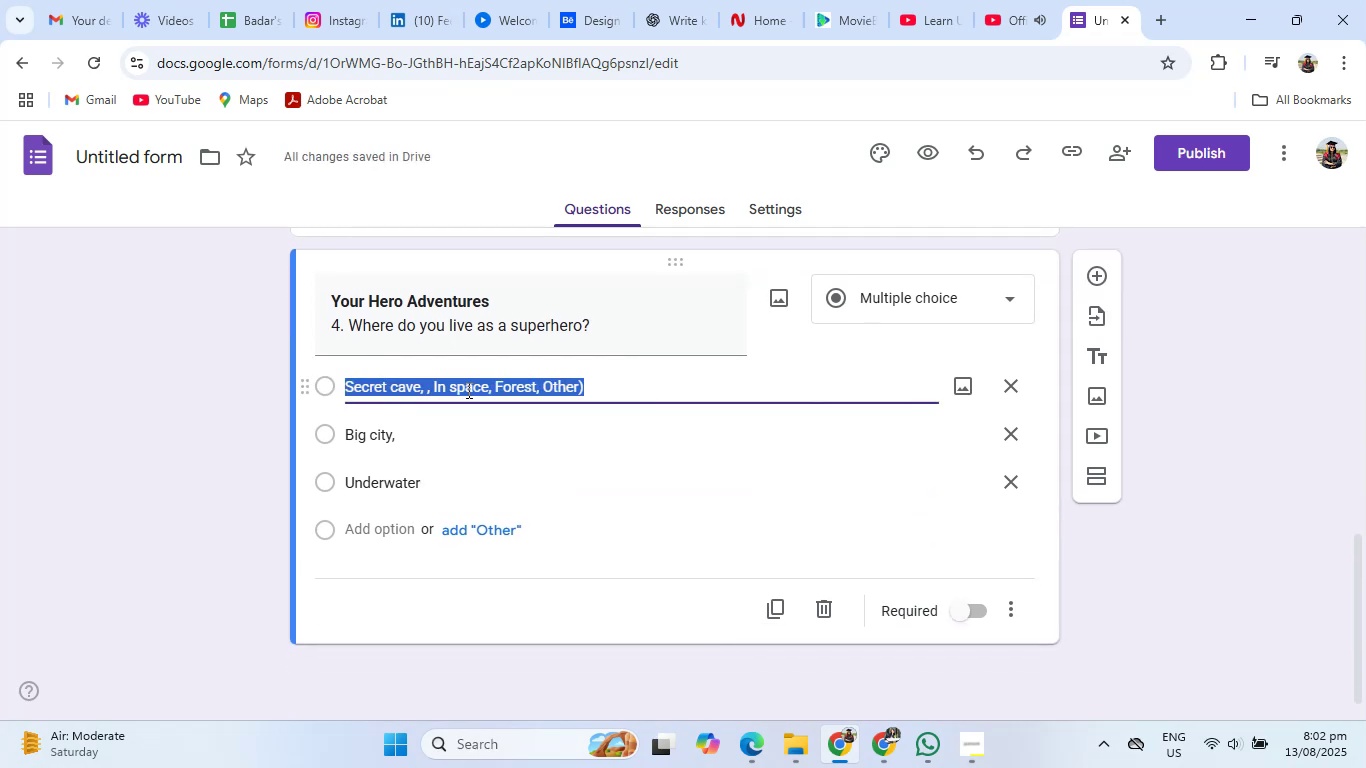 
left_click([467, 390])
 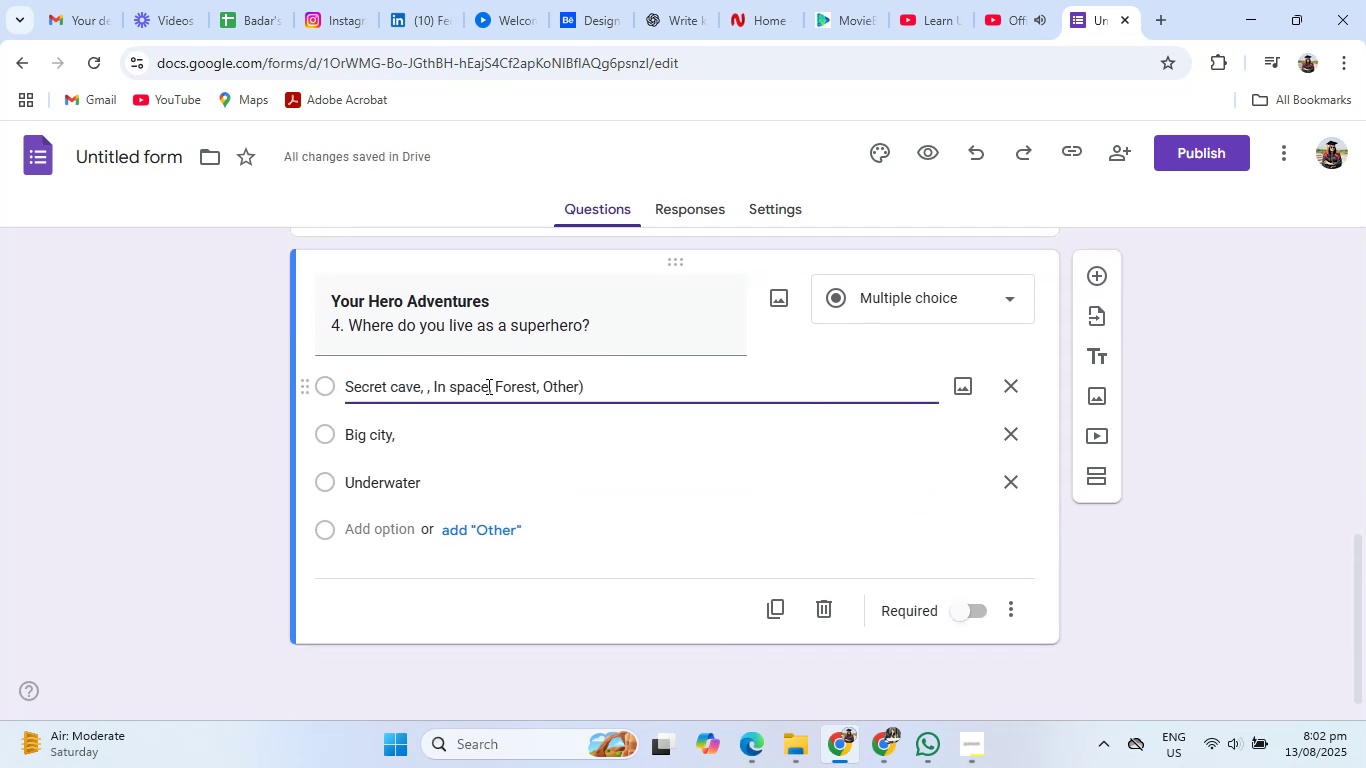 
left_click_drag(start_coordinate=[487, 386], to_coordinate=[431, 386])
 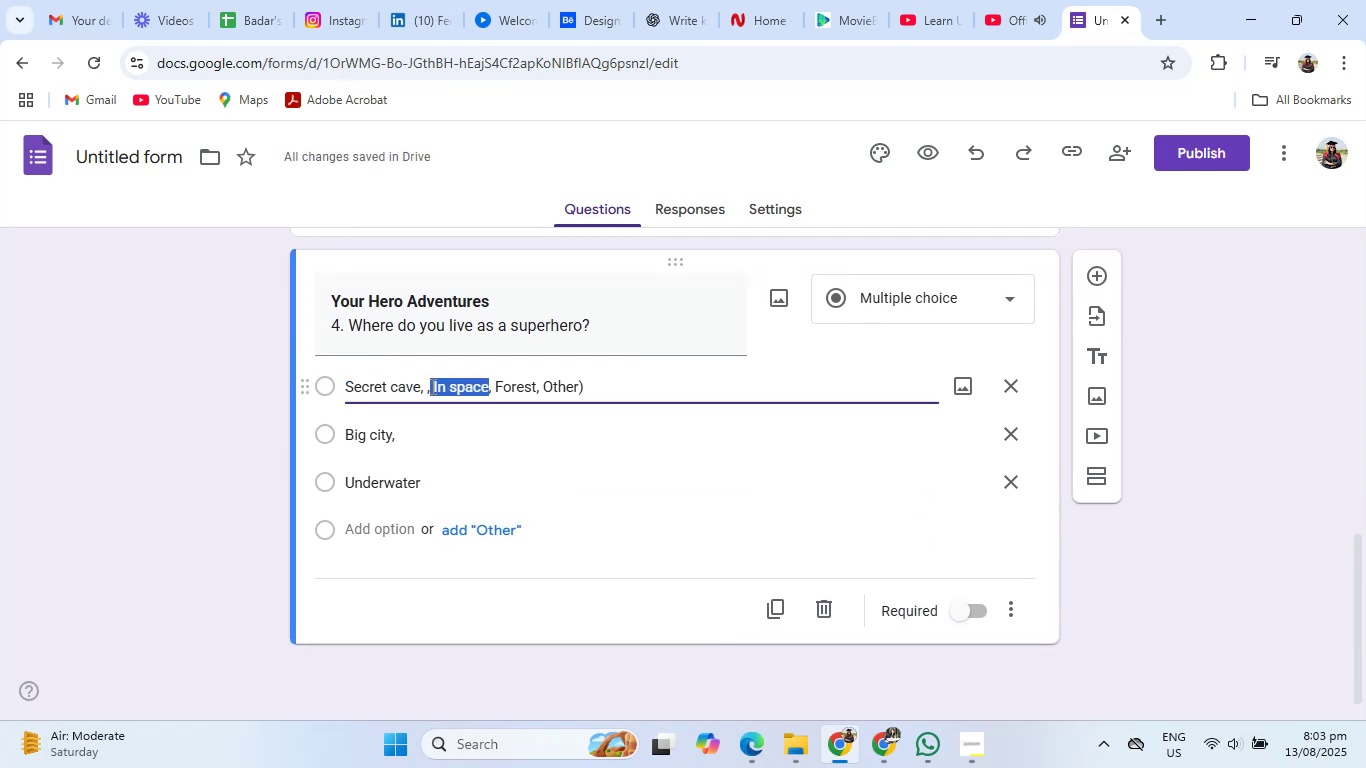 
key(Control+X)
 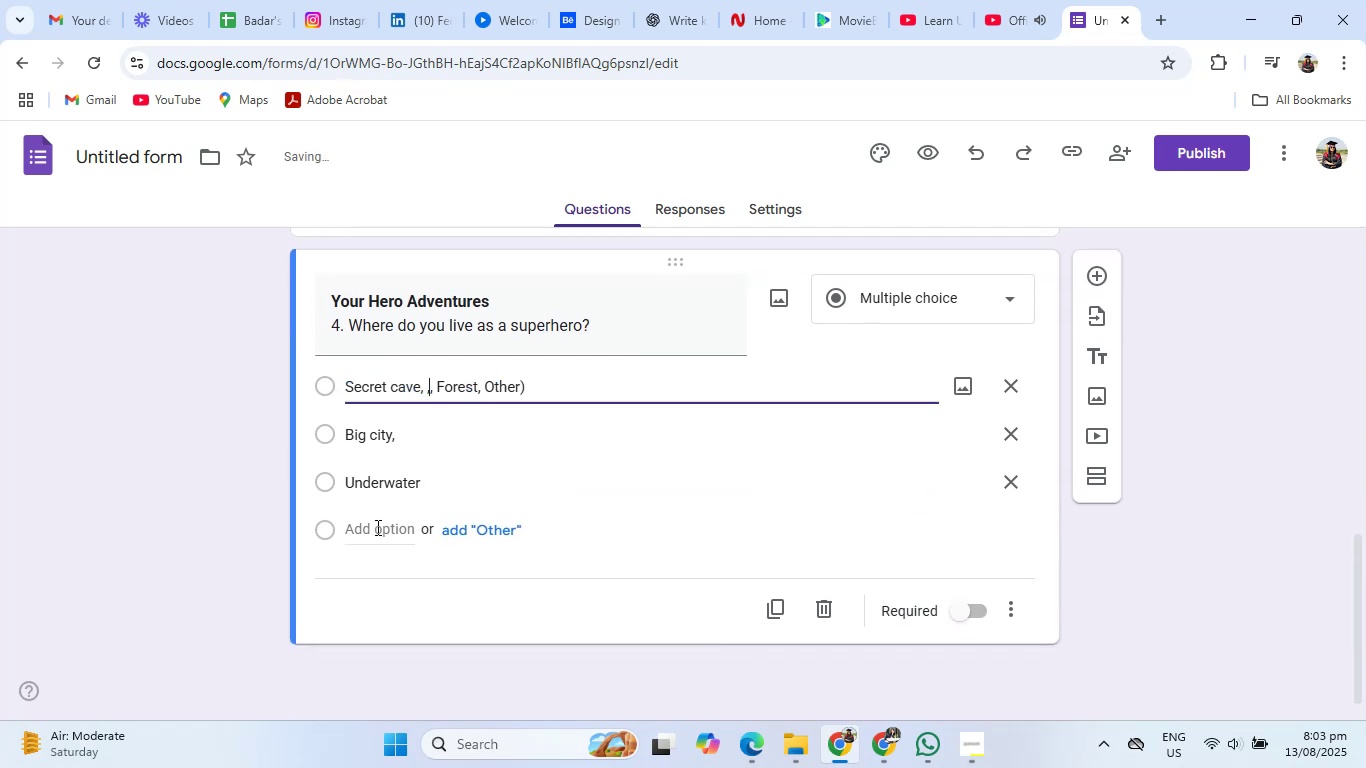 
left_click([376, 527])
 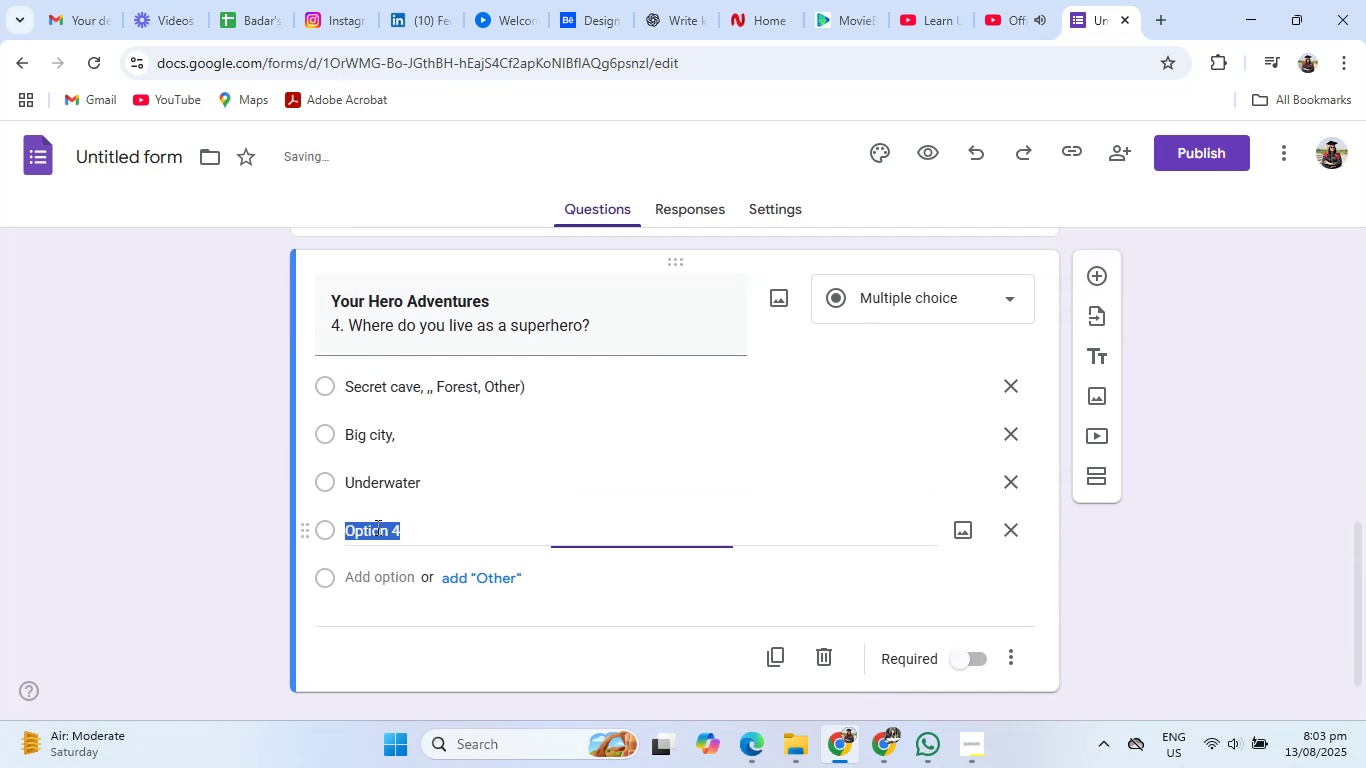 
key(Control+V)
 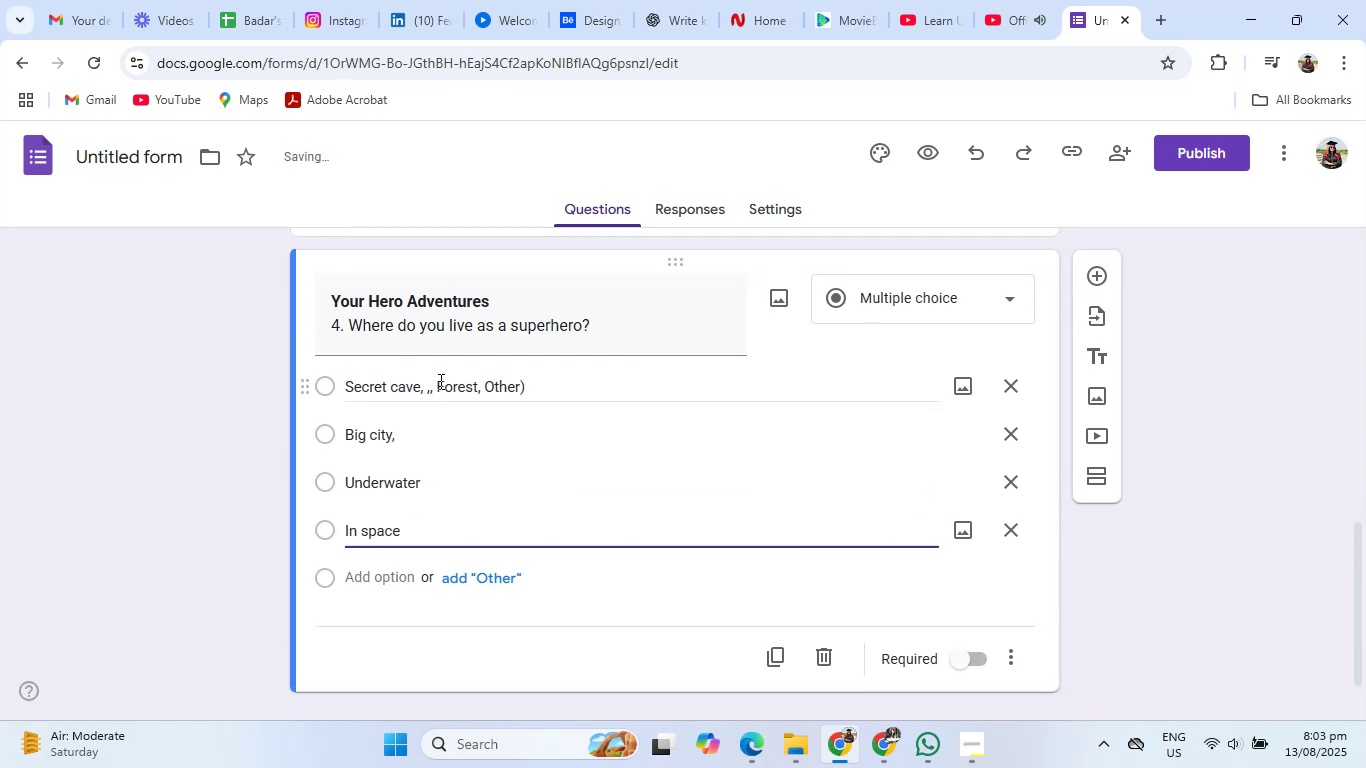 
left_click_drag(start_coordinate=[437, 387], to_coordinate=[460, 385])
 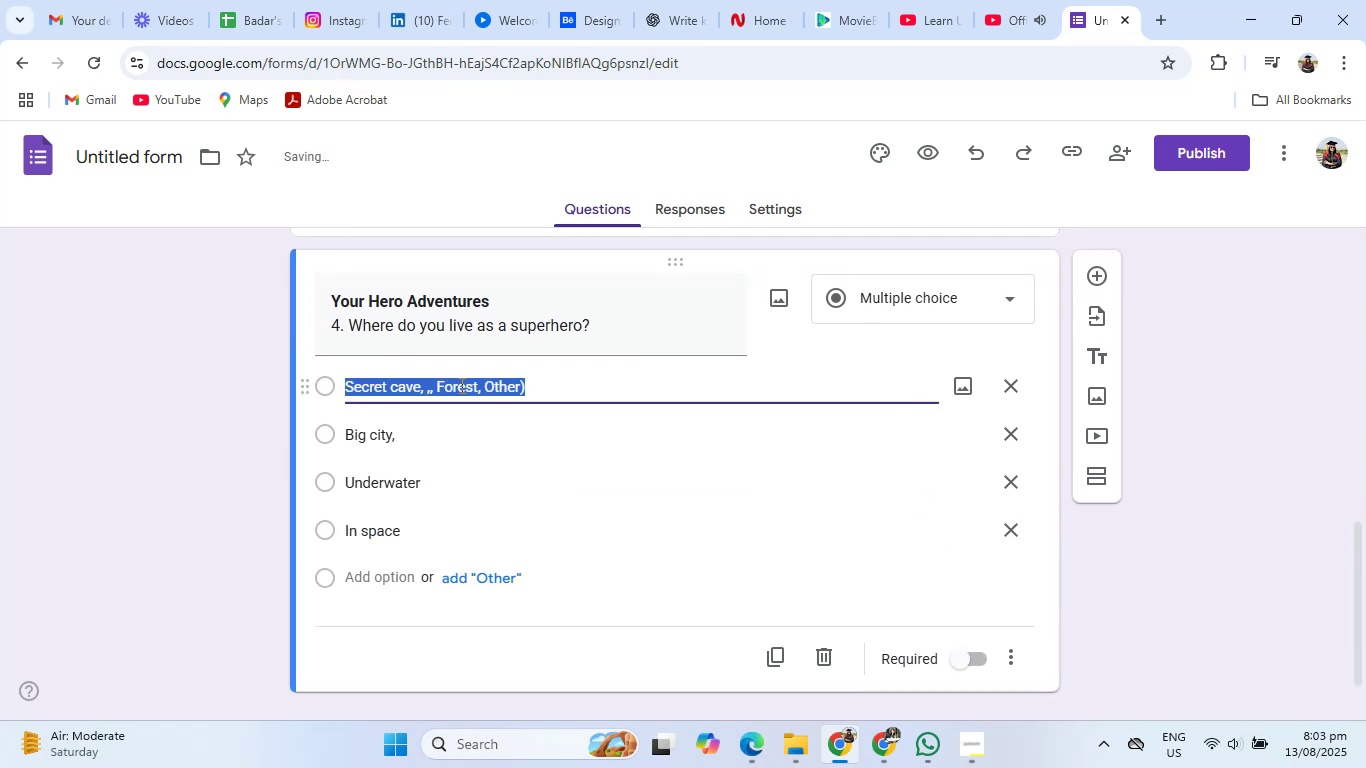 
left_click([460, 385])
 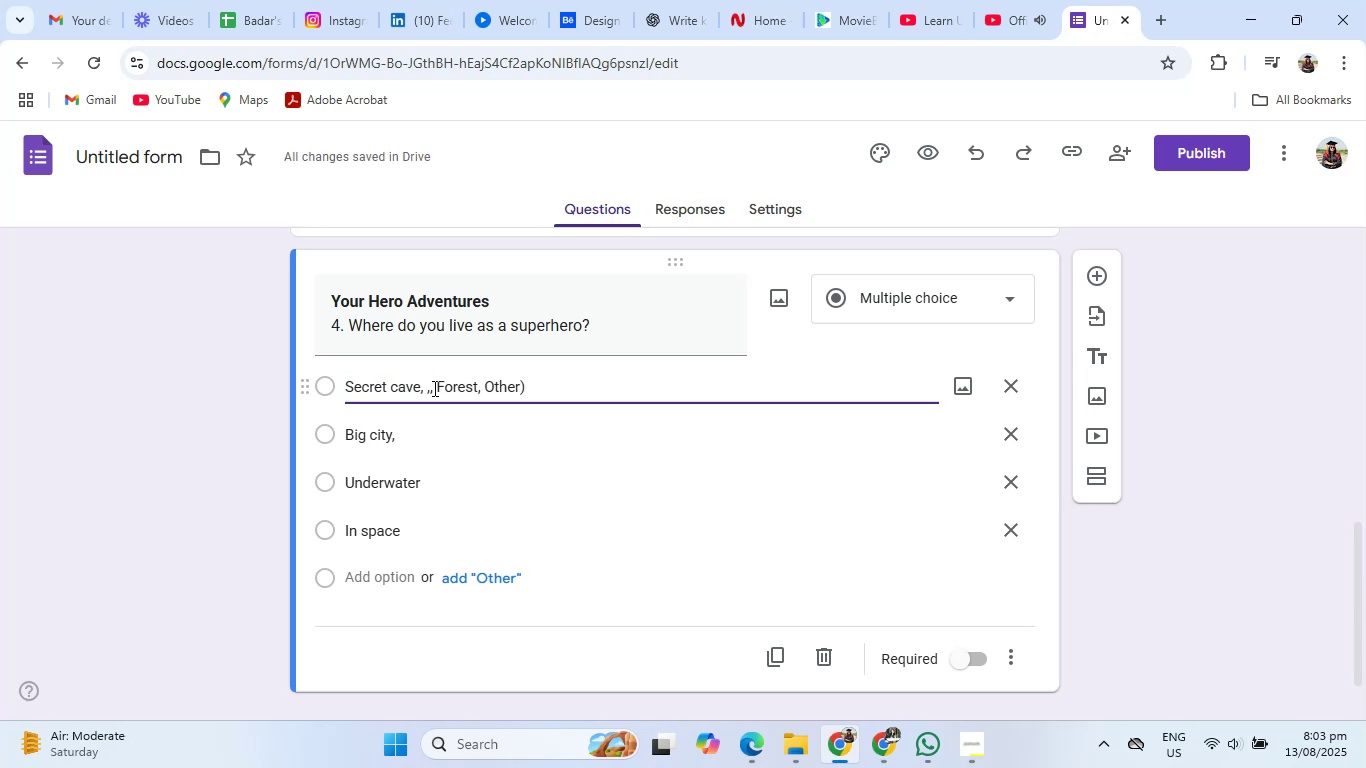 
left_click_drag(start_coordinate=[436, 387], to_coordinate=[479, 386])
 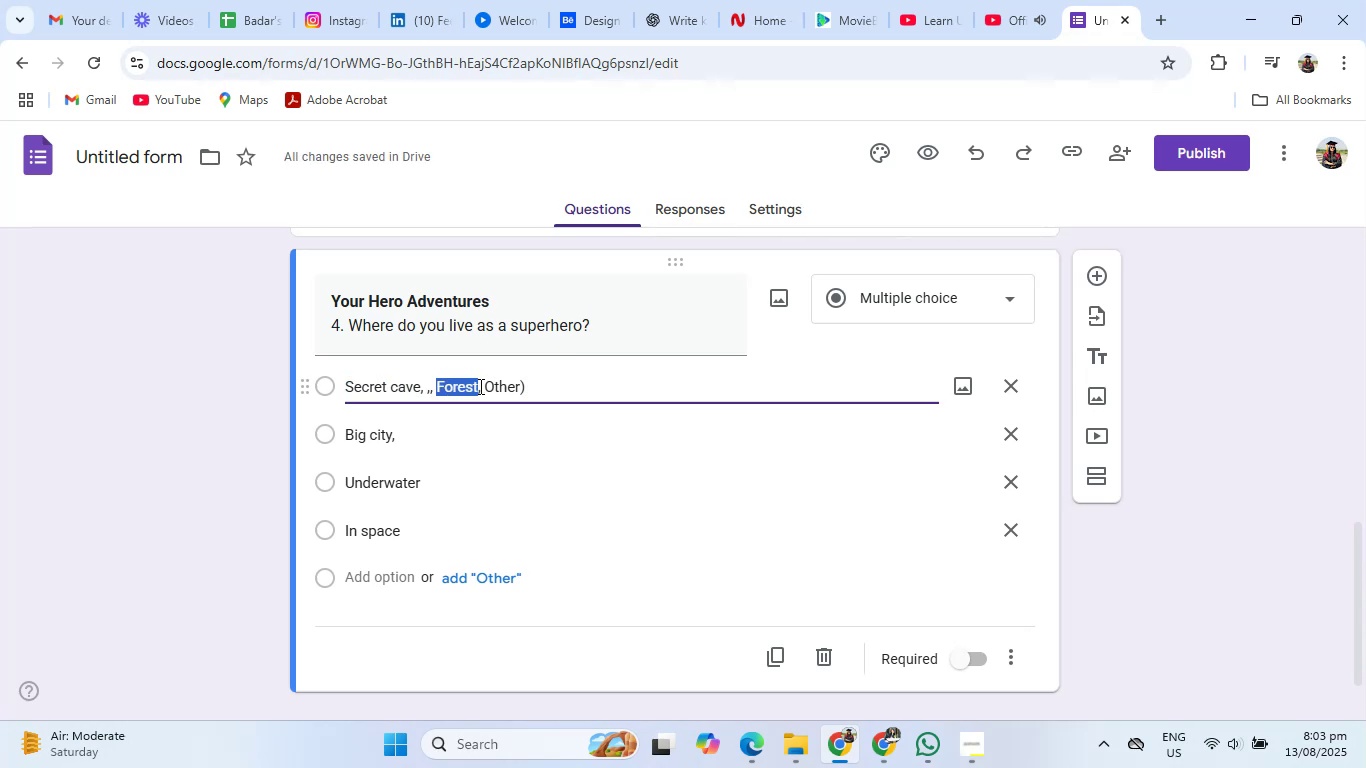 
key(Control+X)
 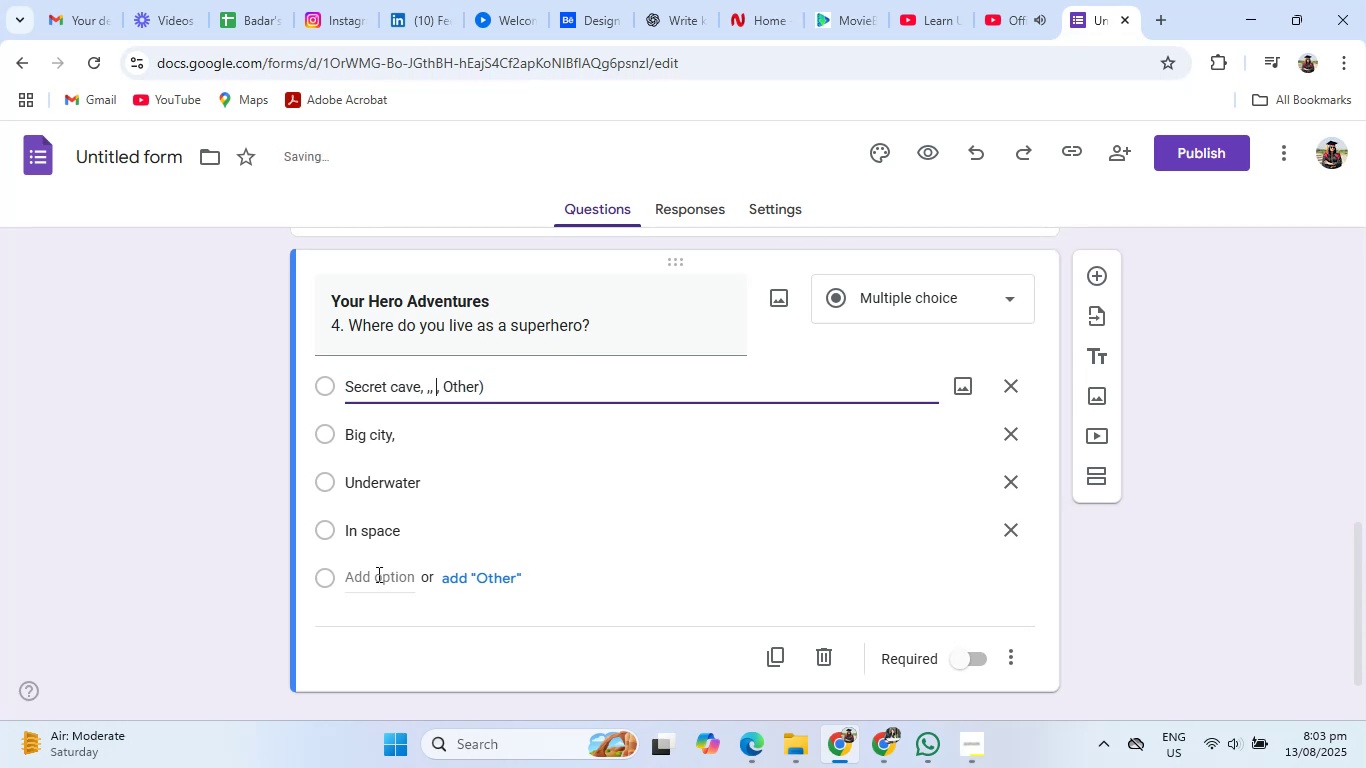 
left_click([377, 574])
 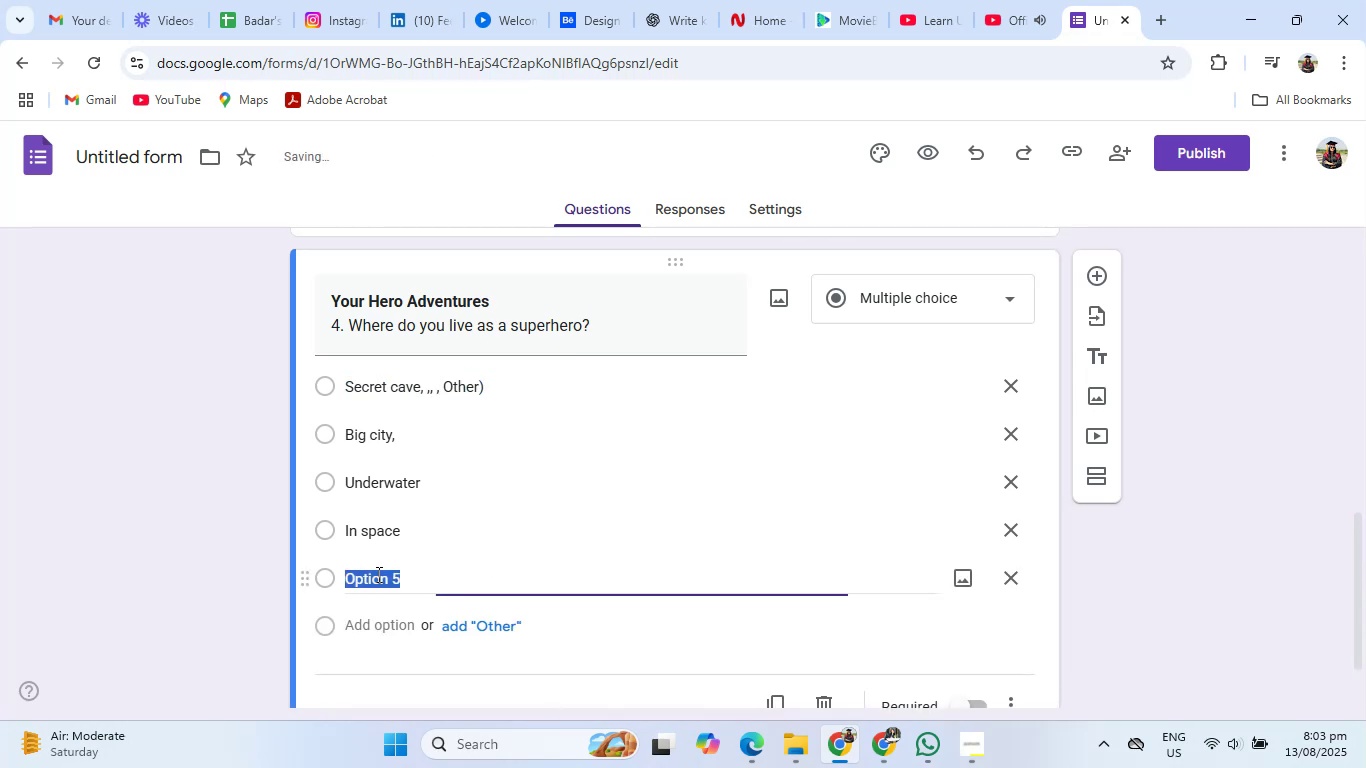 
key(Control+V)
 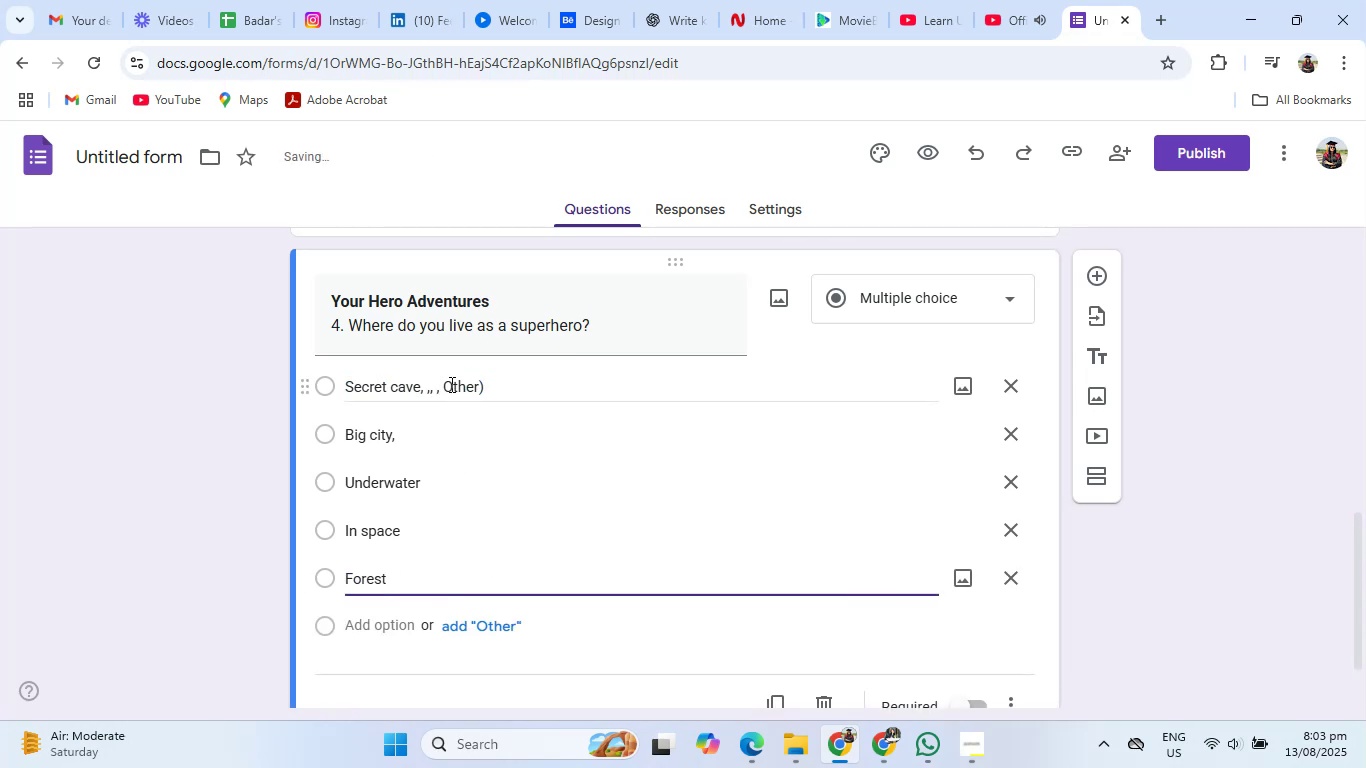 
left_click_drag(start_coordinate=[445, 385], to_coordinate=[462, 388])
 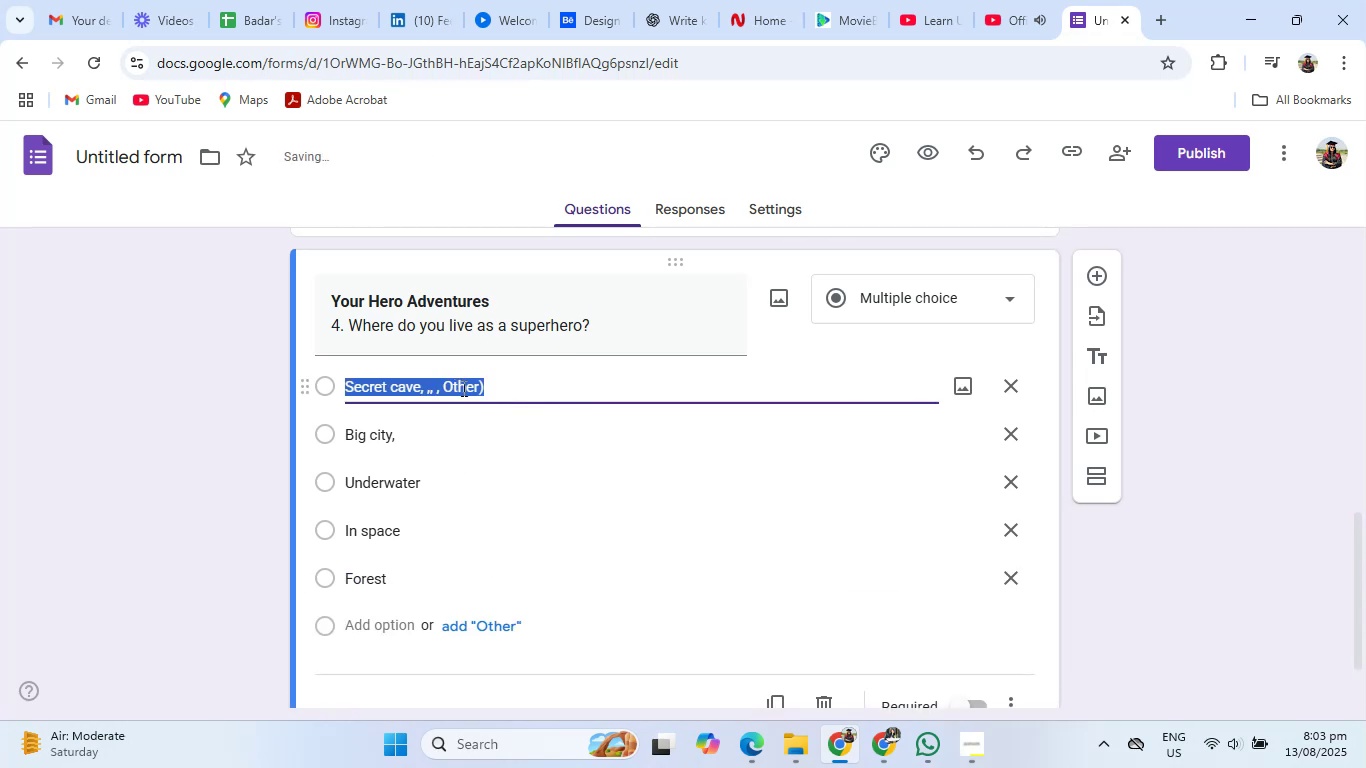 
left_click([462, 388])
 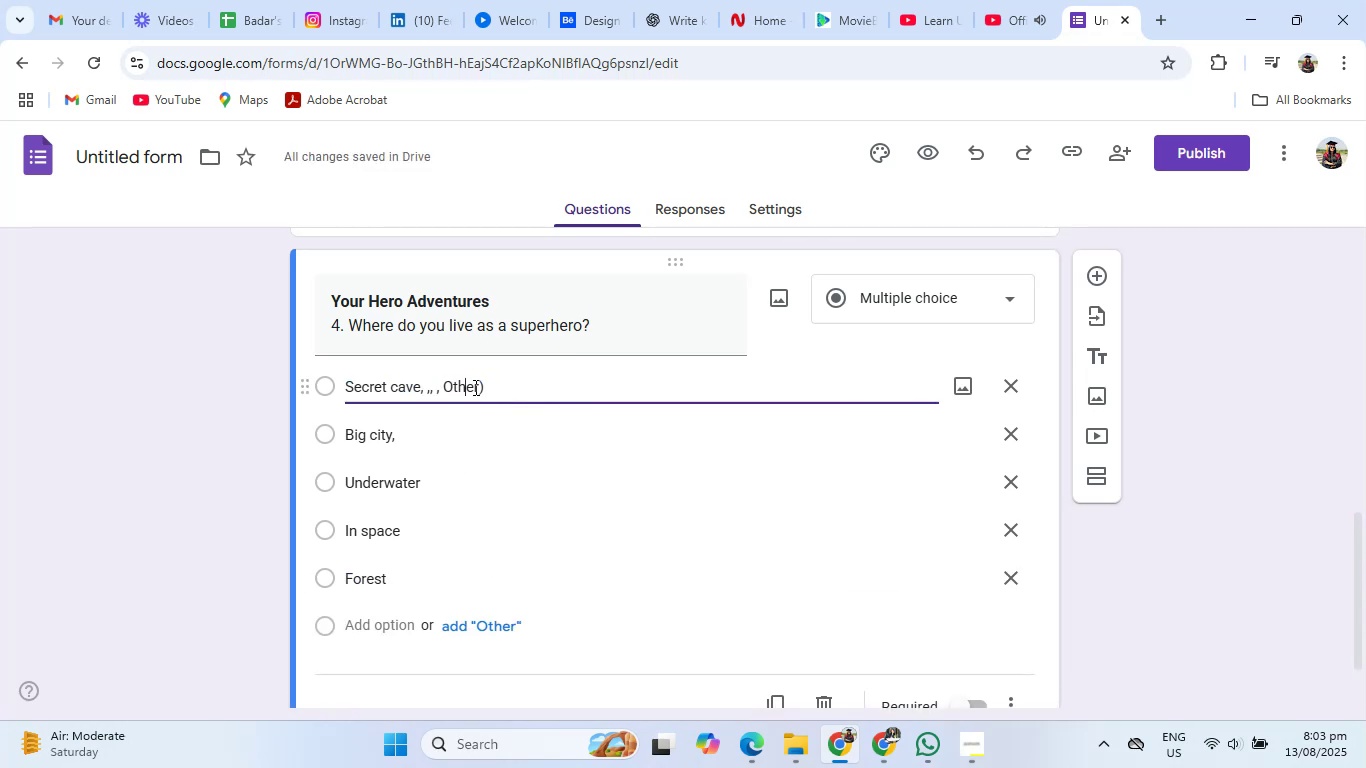 
left_click_drag(start_coordinate=[477, 387], to_coordinate=[444, 387])
 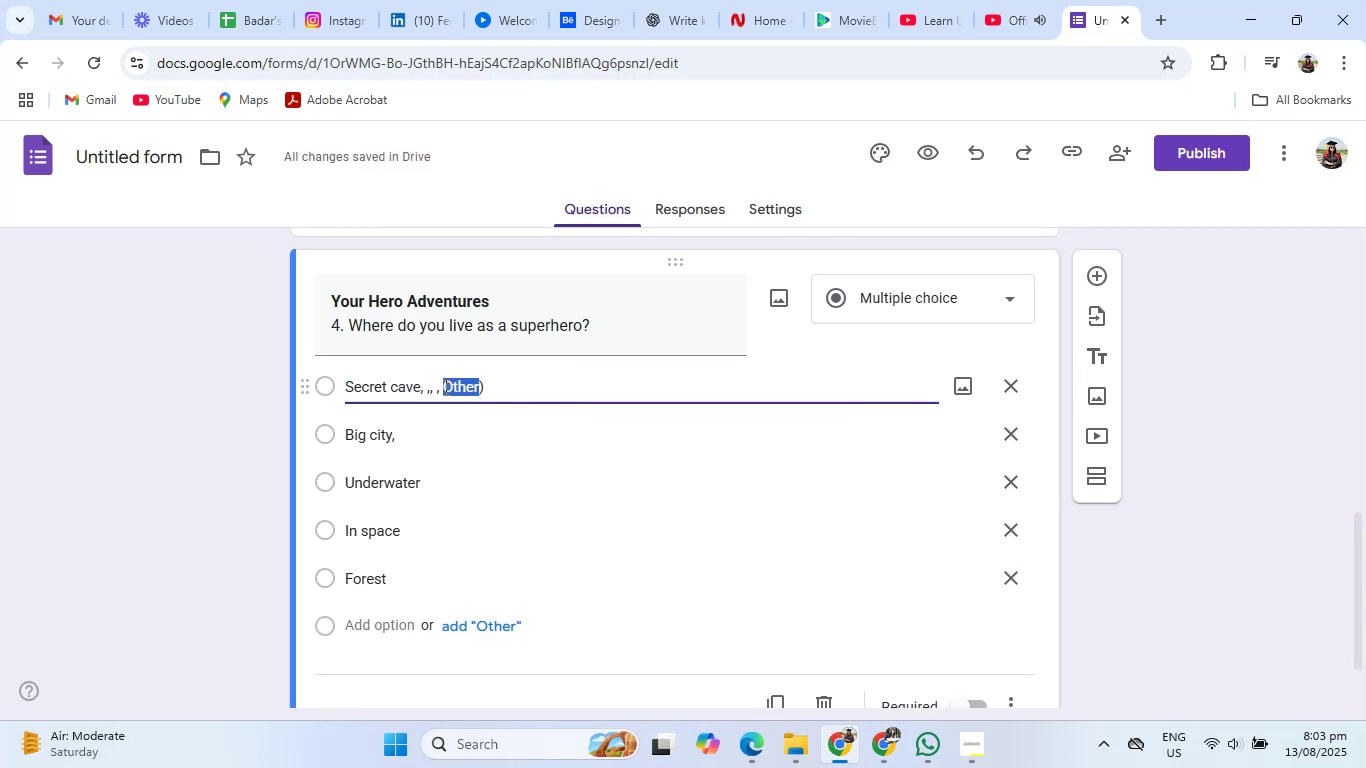 
key(Control+X)
 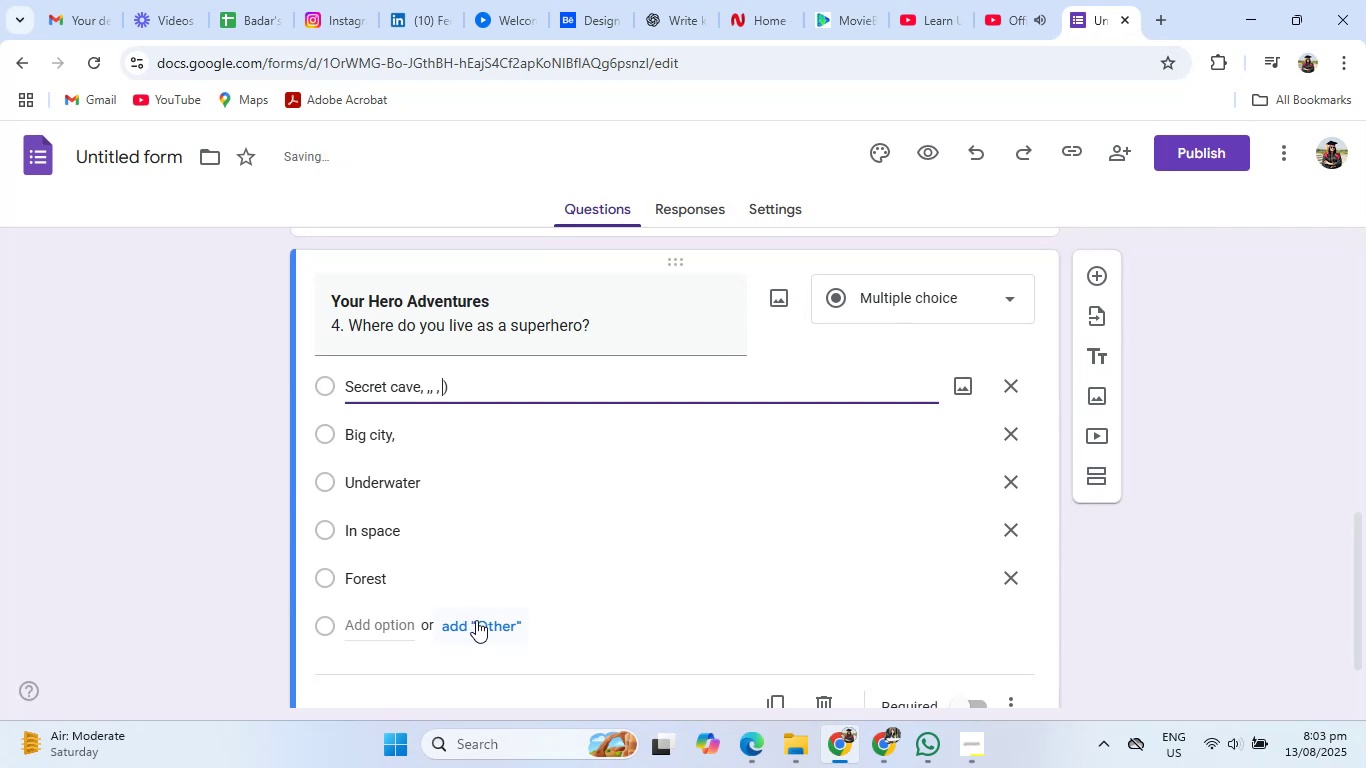 
left_click([477, 620])
 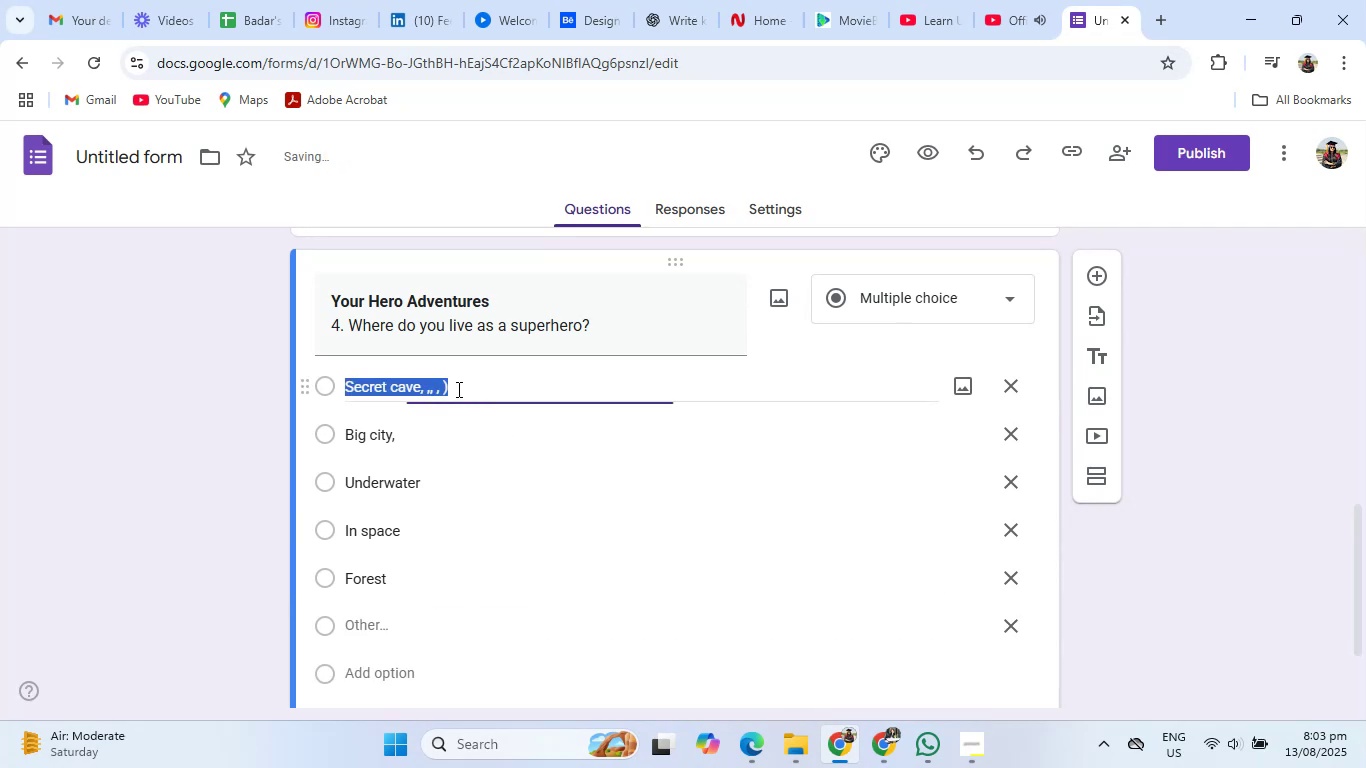 
double_click([457, 389])
 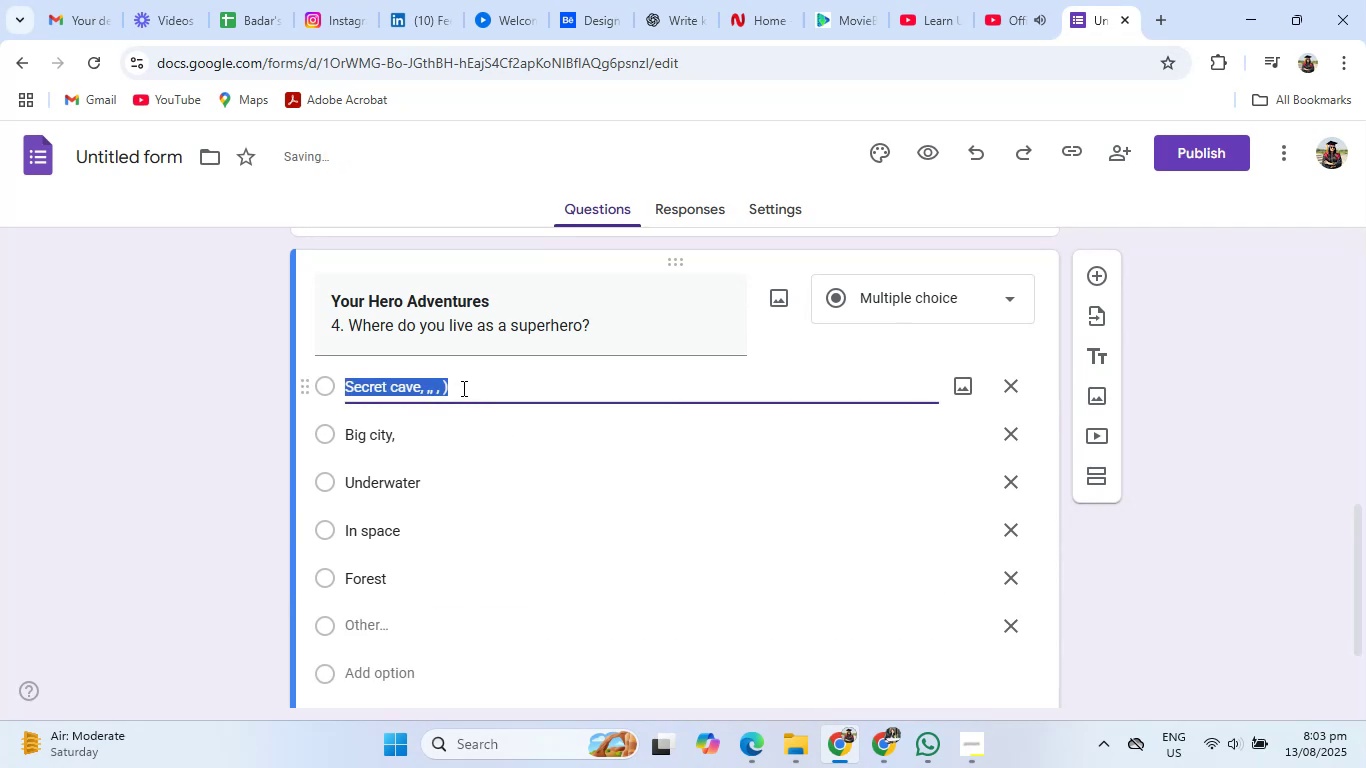 
triple_click([462, 388])
 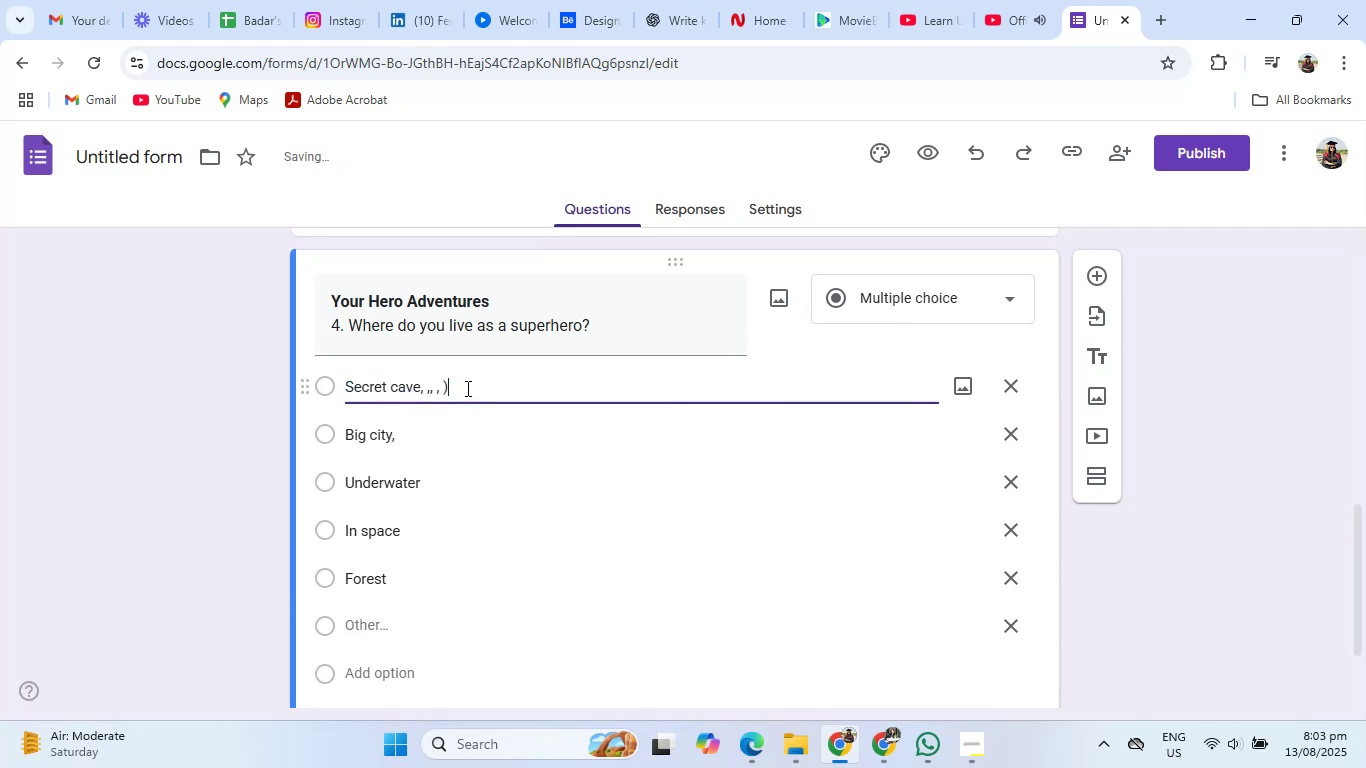 
key(Backspace)
 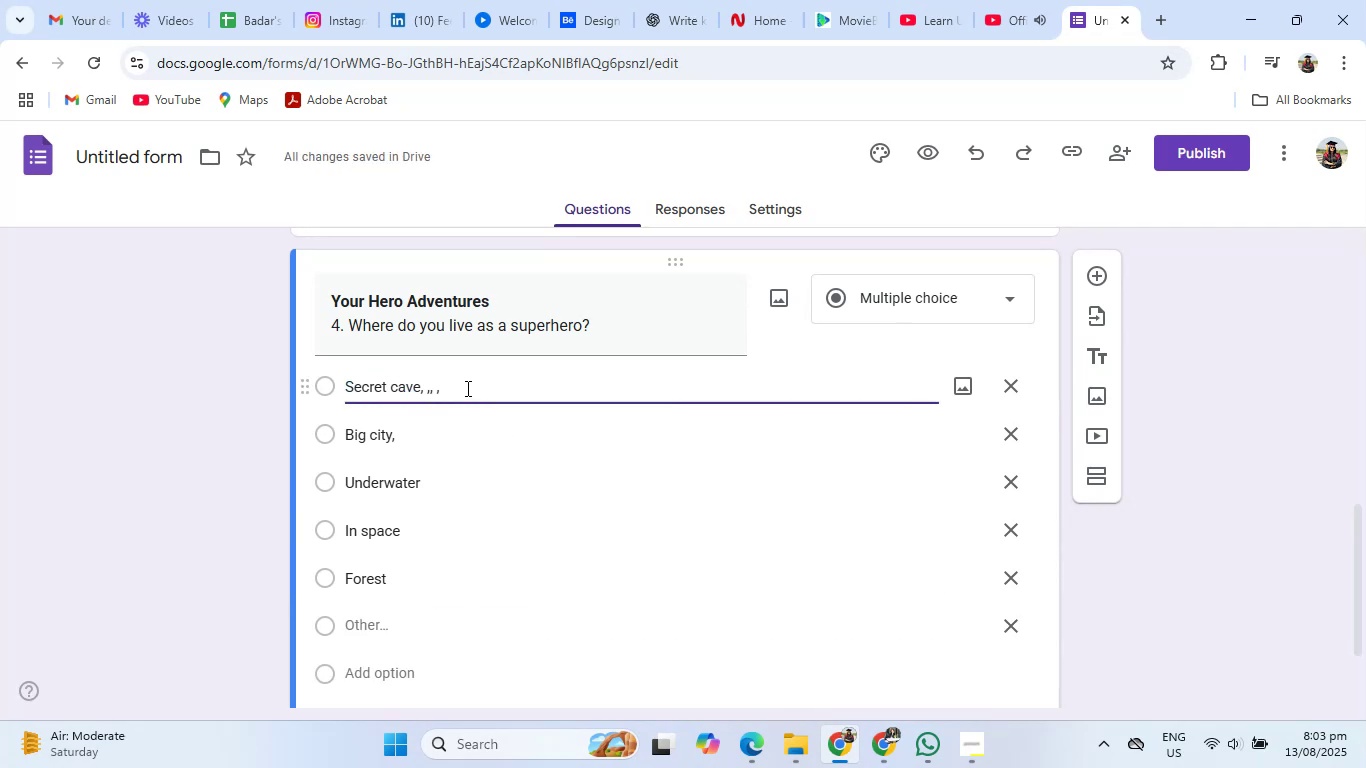 
key(Backspace)
 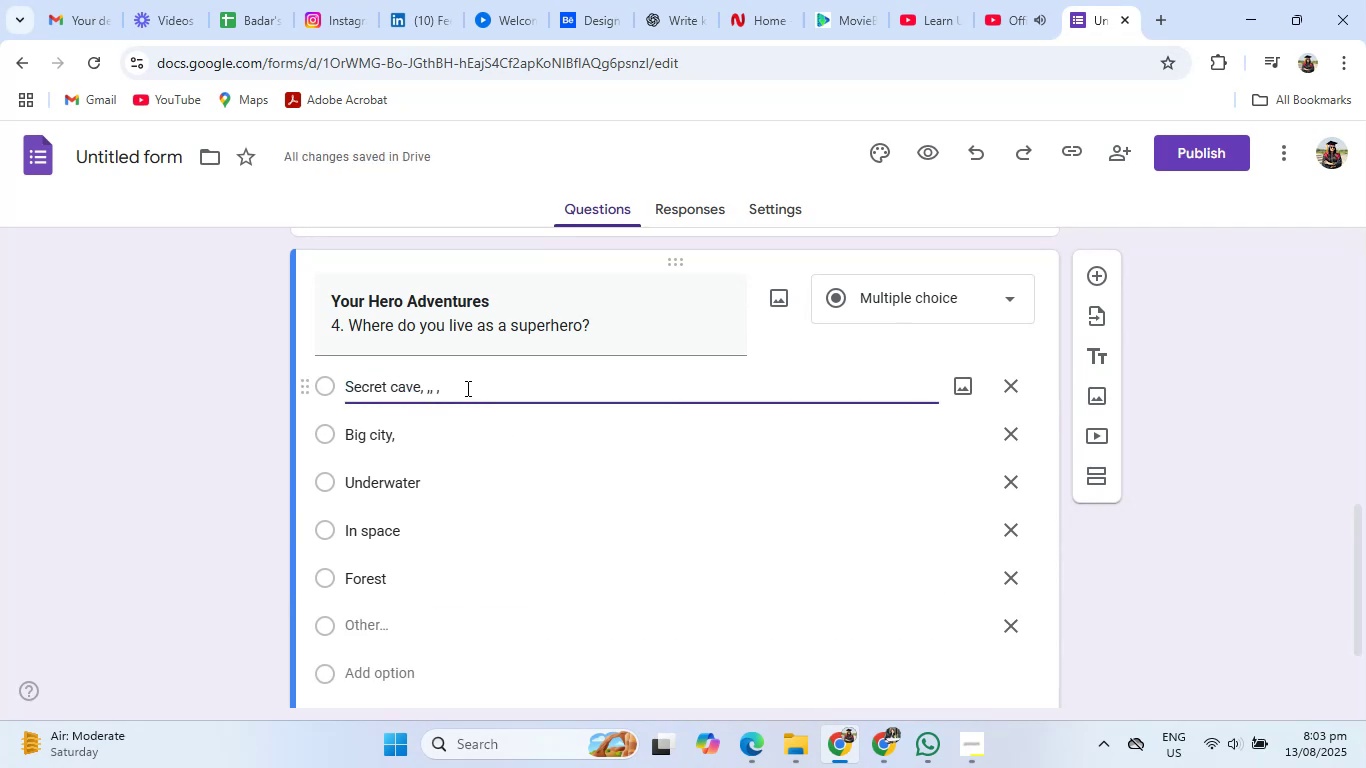 
key(Backspace)
 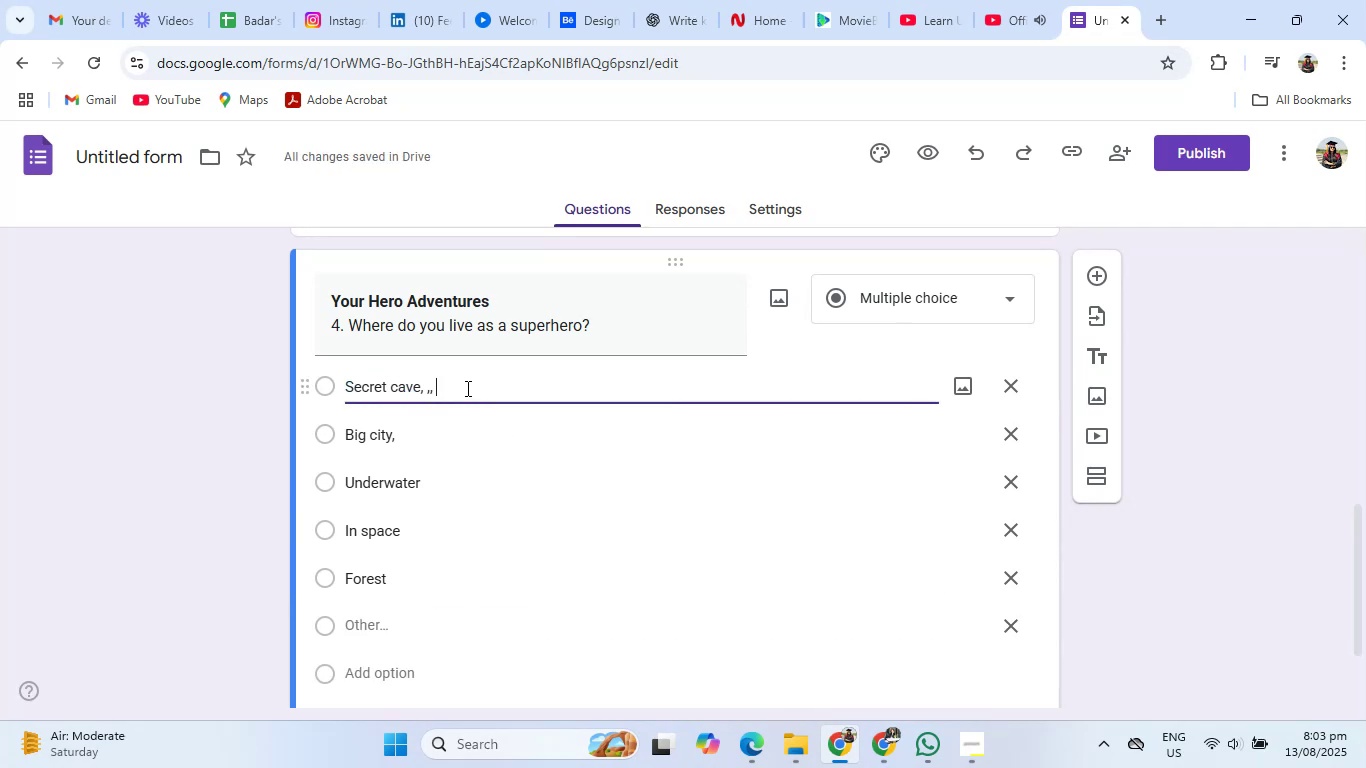 
key(Backspace)
 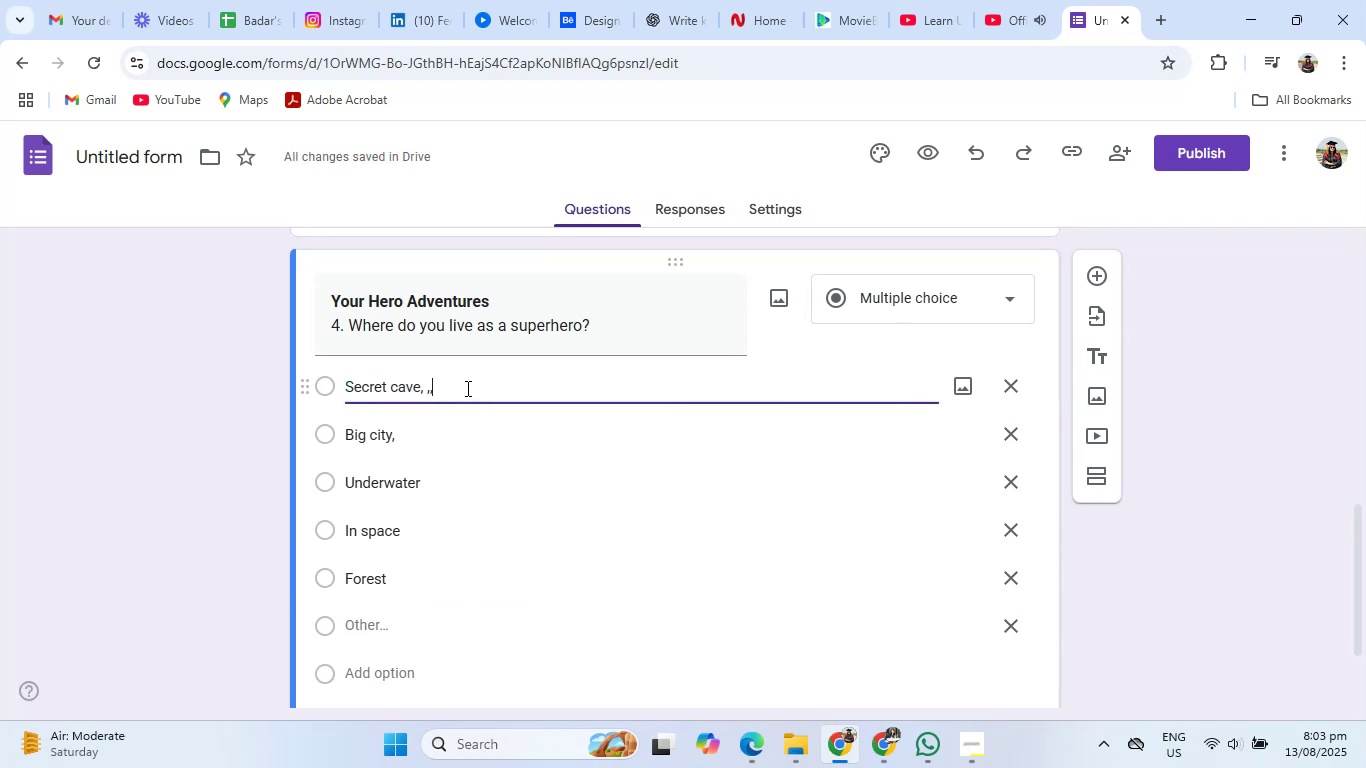 
key(Backspace)
 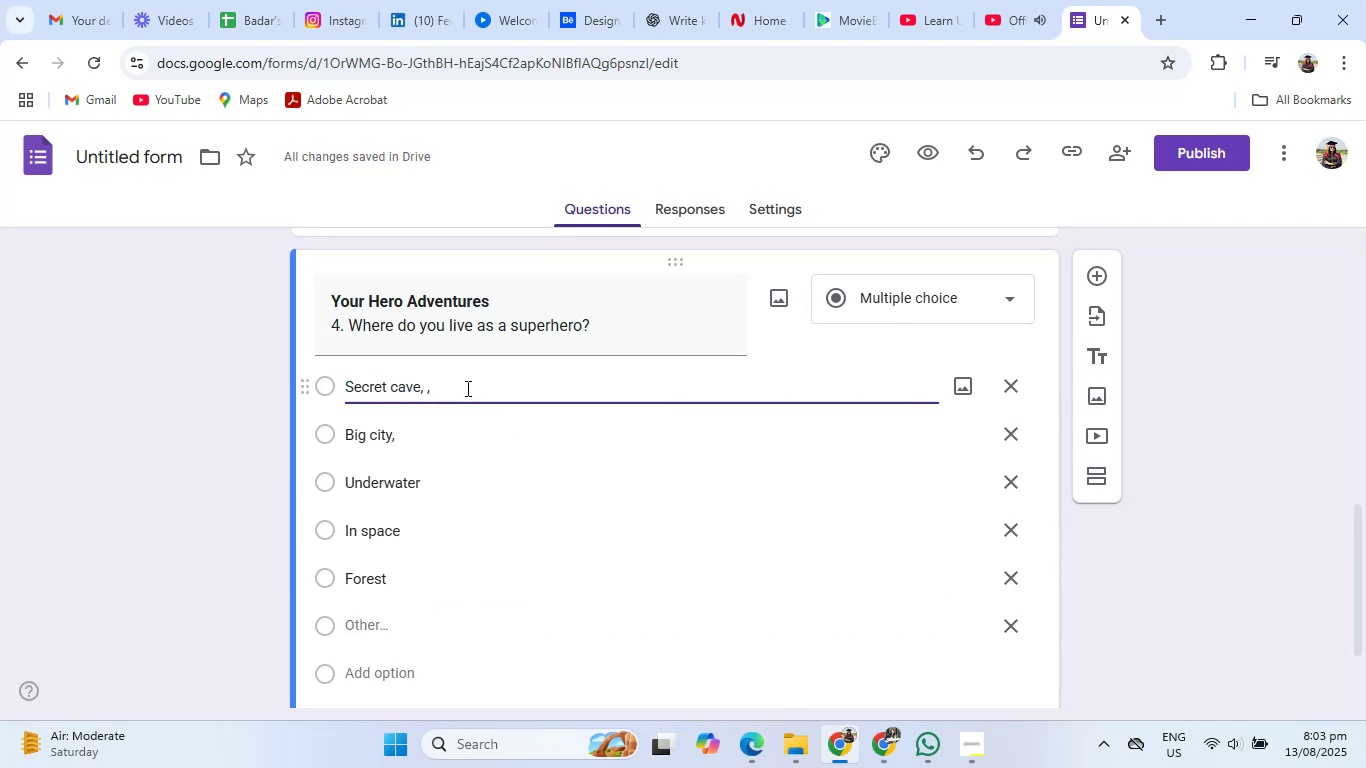 
key(Backspace)
 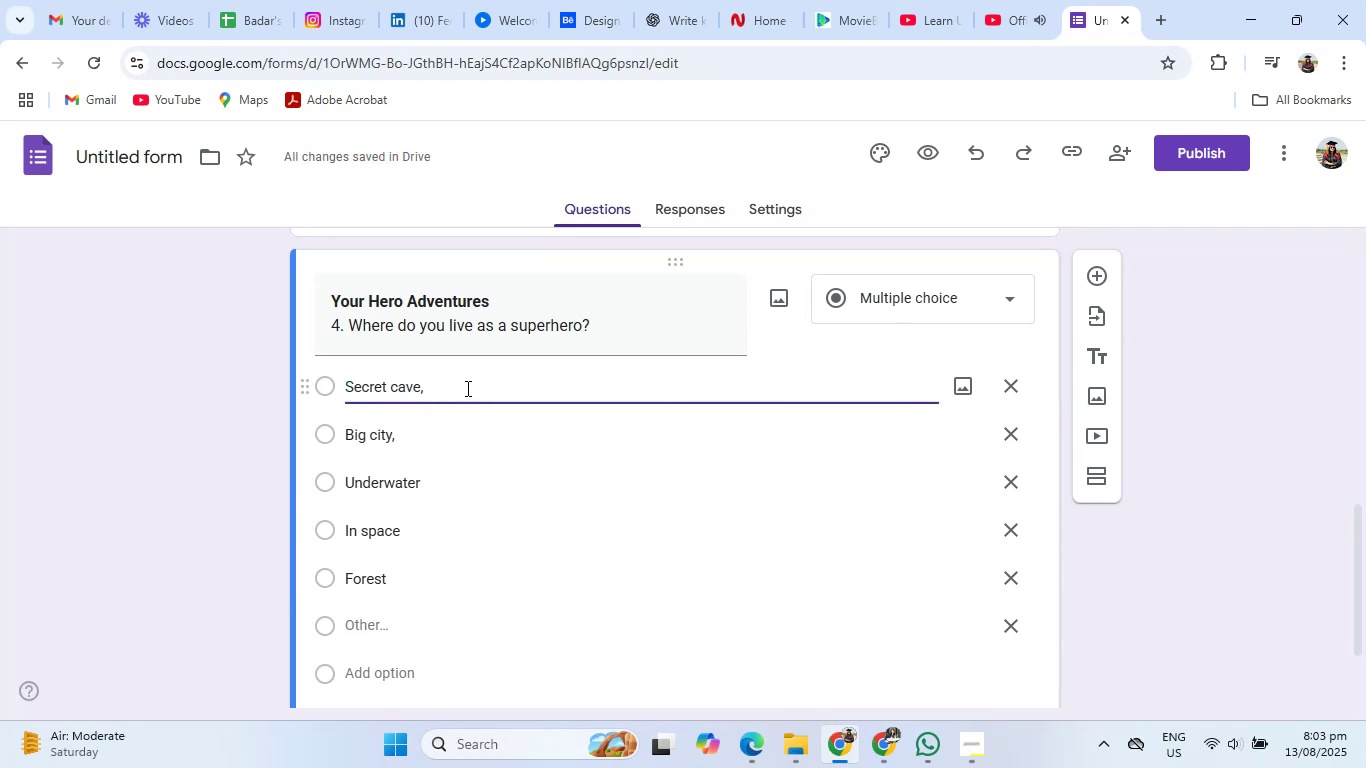 
key(Backspace)
 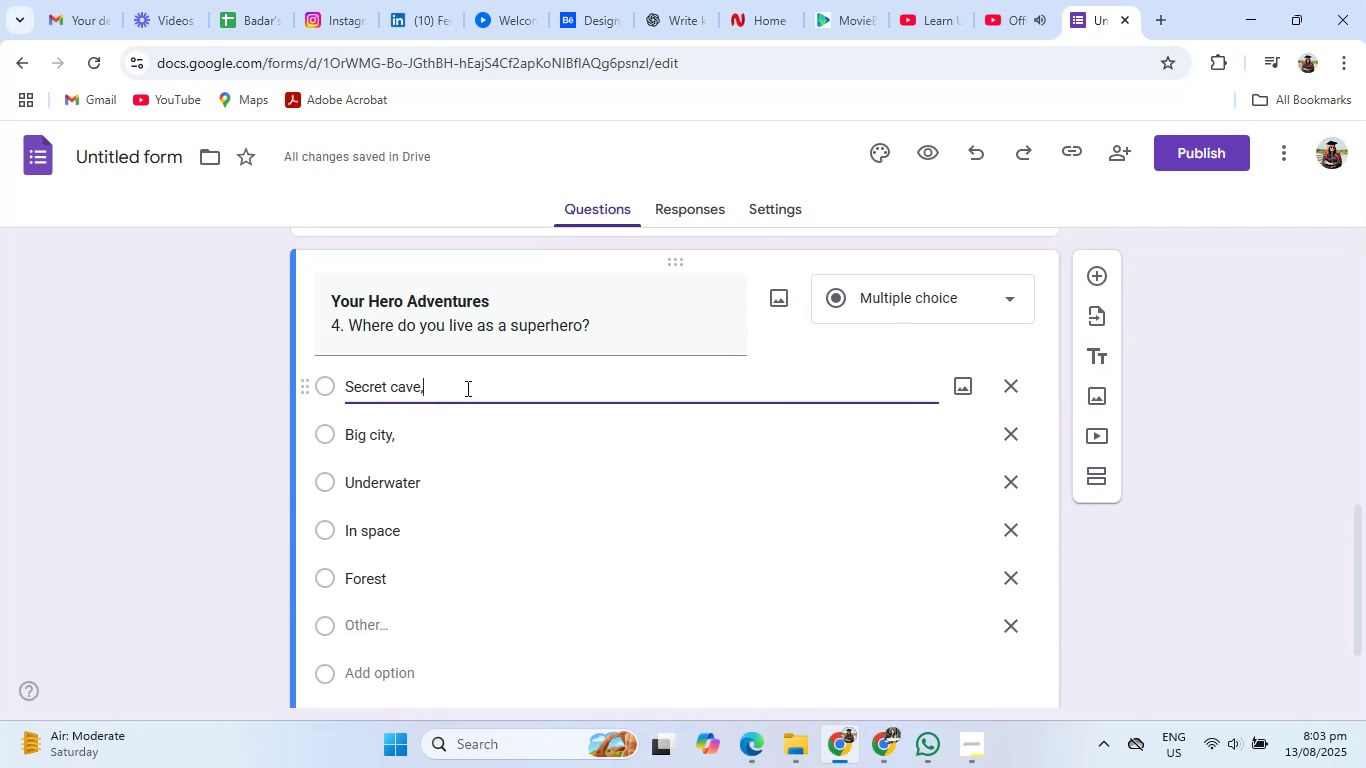 
key(Backspace)
 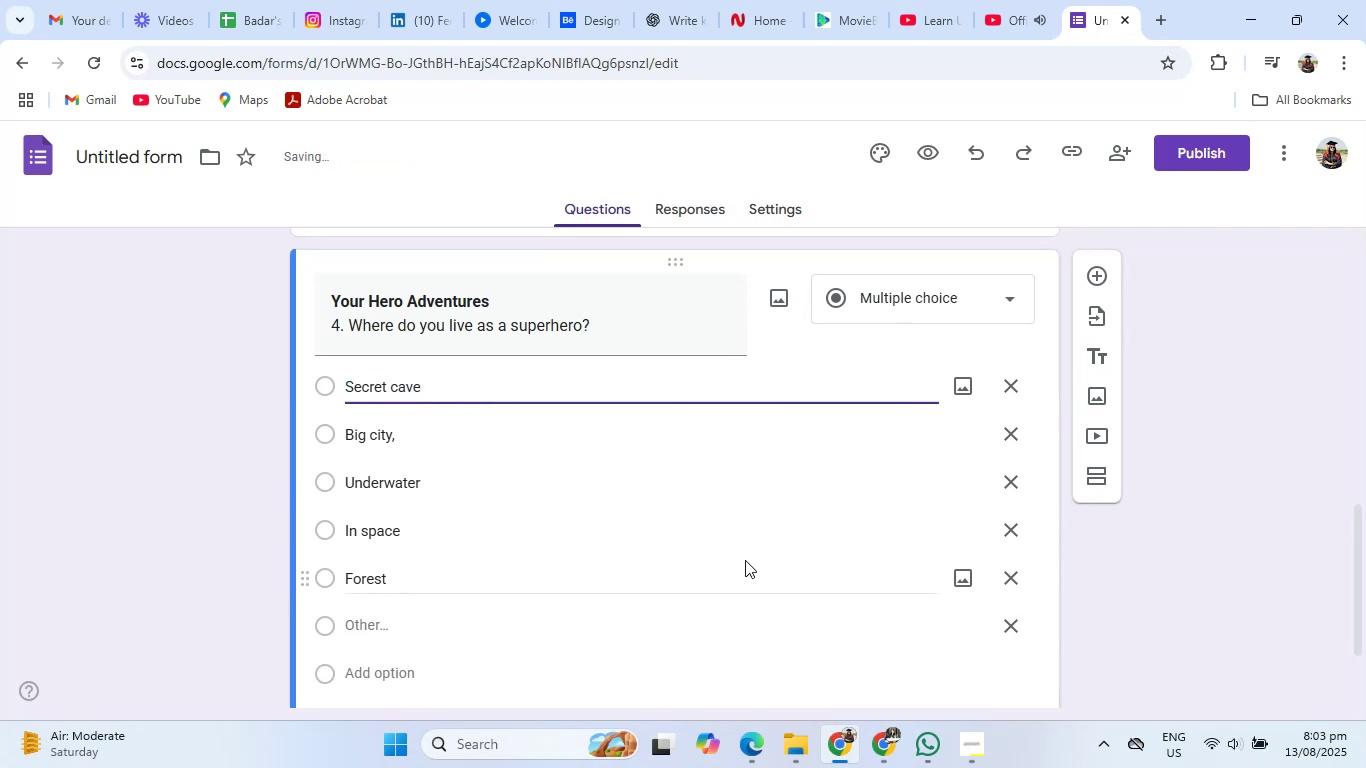 
scroll: coordinate [745, 560], scroll_direction: down, amount: 6.0
 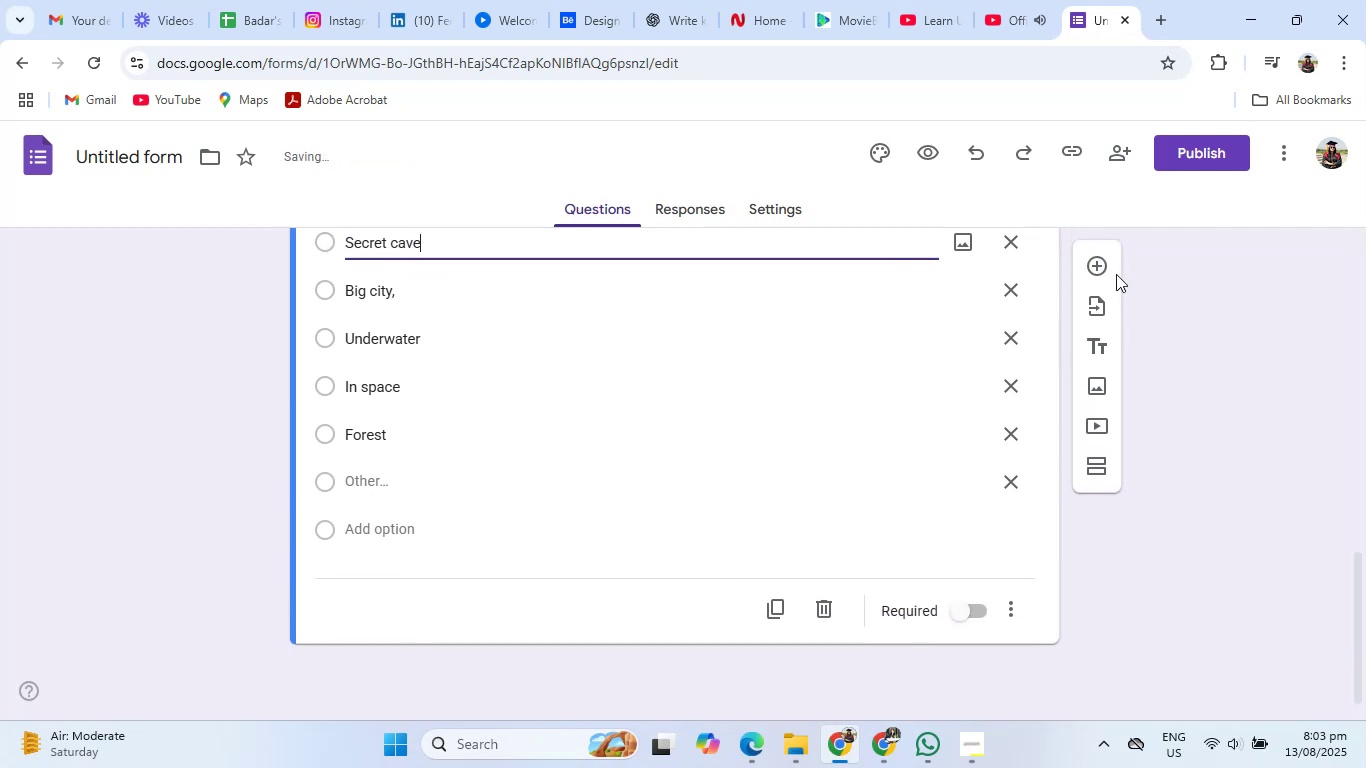 
left_click([1097, 267])
 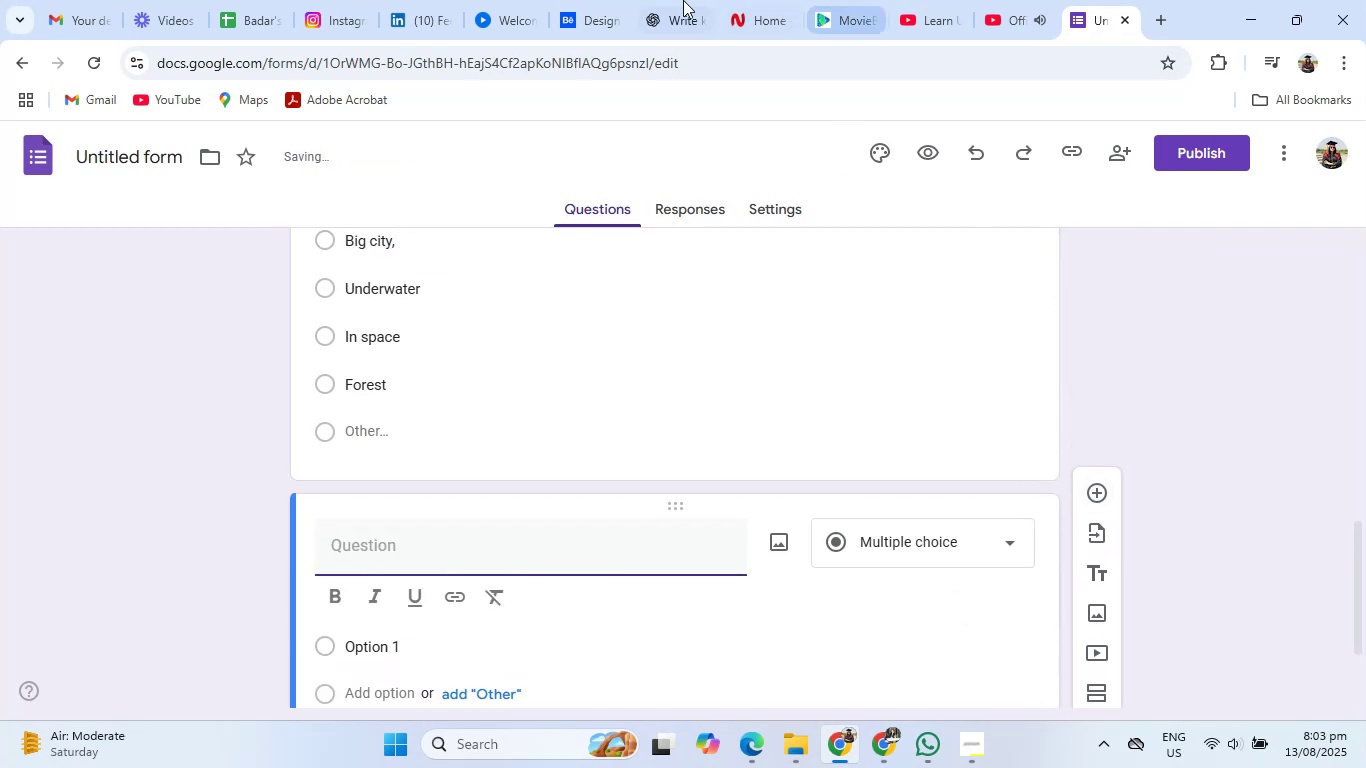 
left_click([680, 0])
 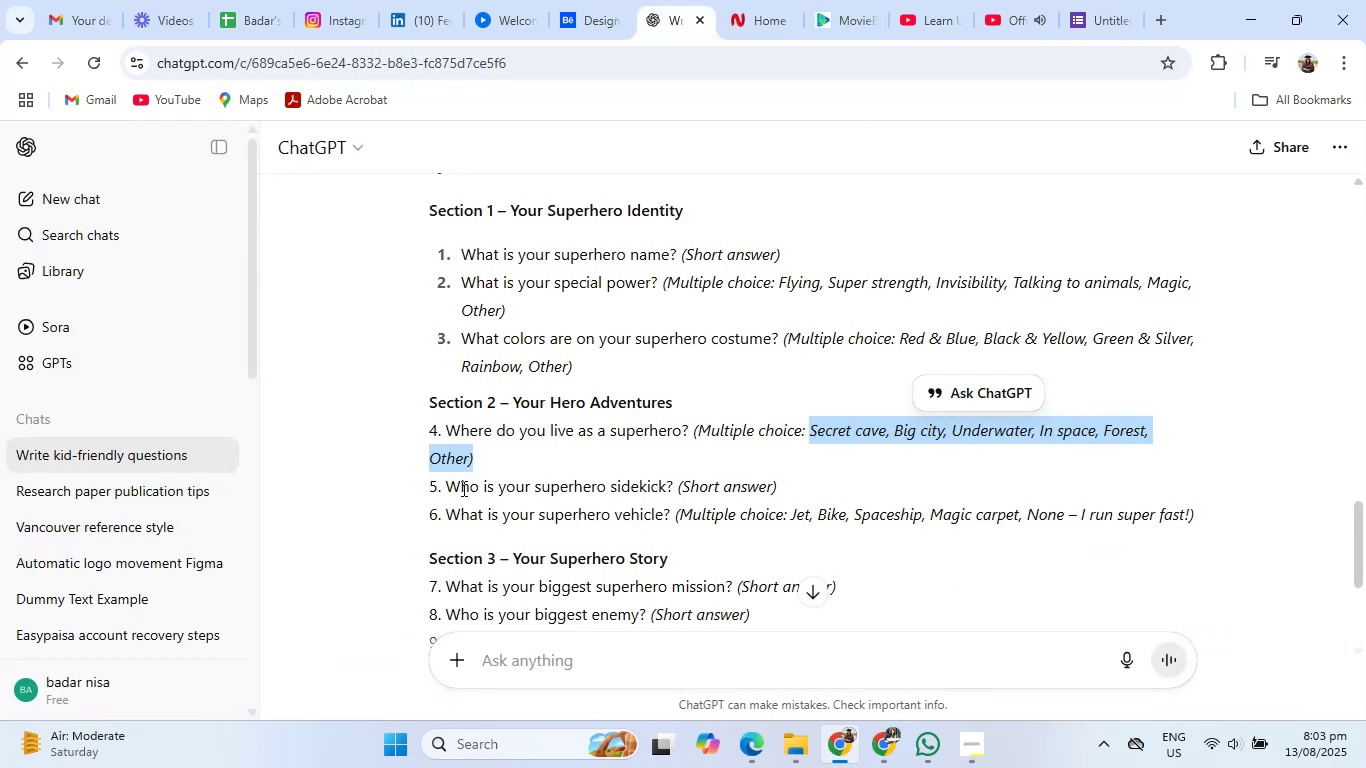 
left_click_drag(start_coordinate=[443, 489], to_coordinate=[672, 486])
 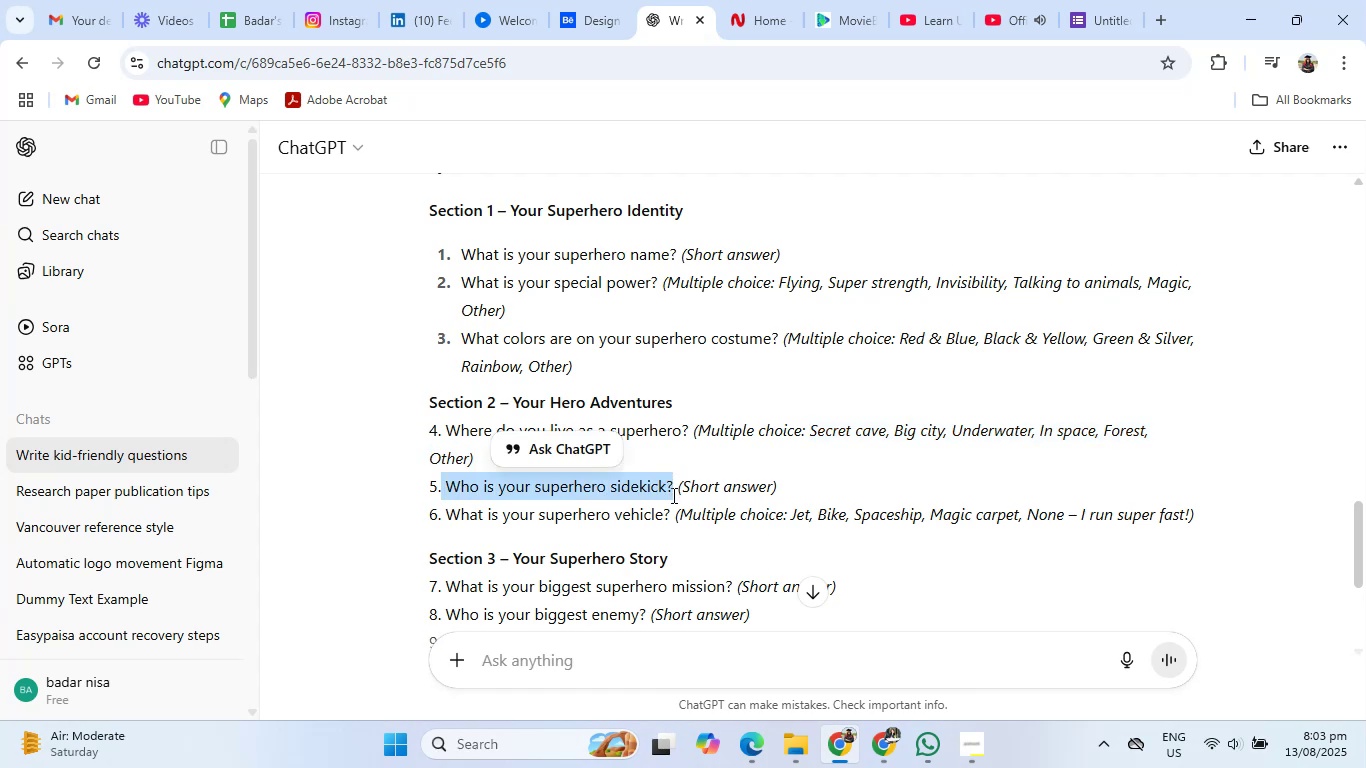 
key(Control+C)
 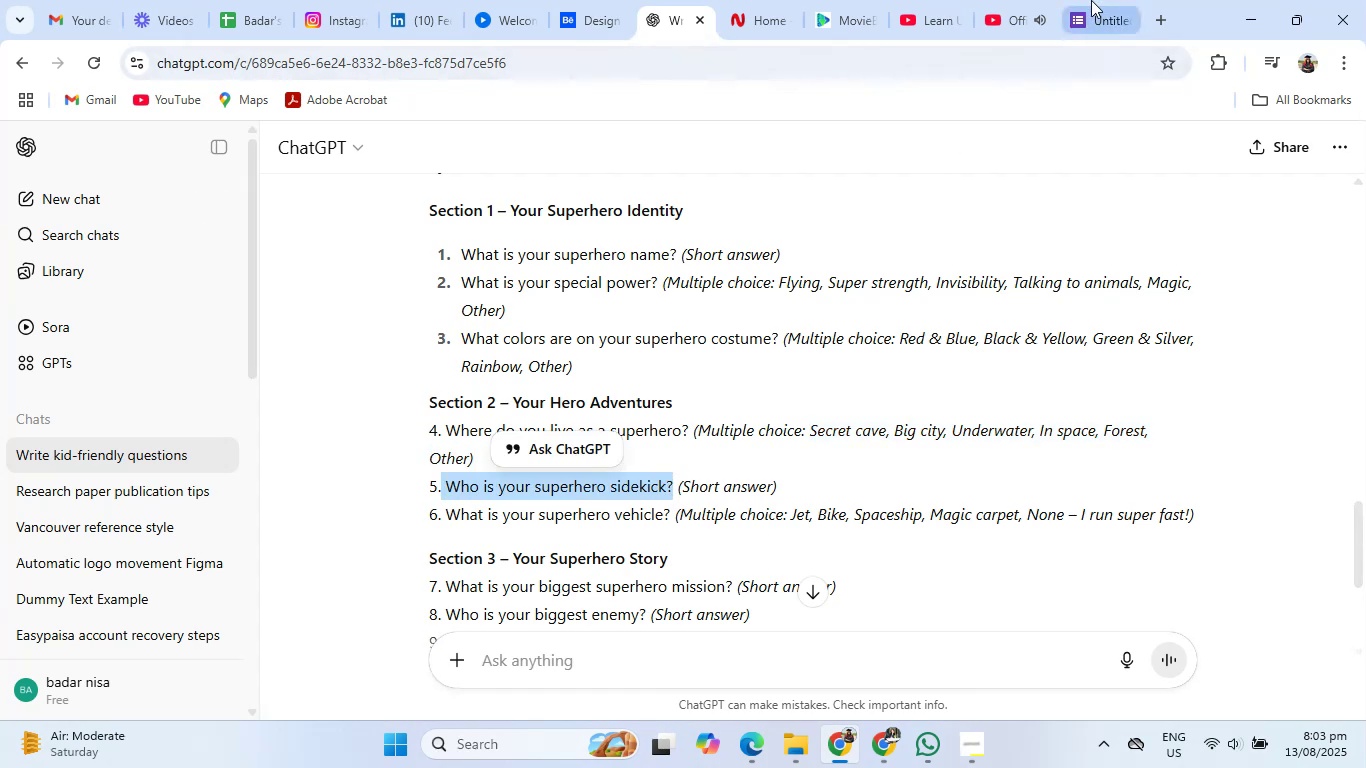 
left_click([1091, 0])
 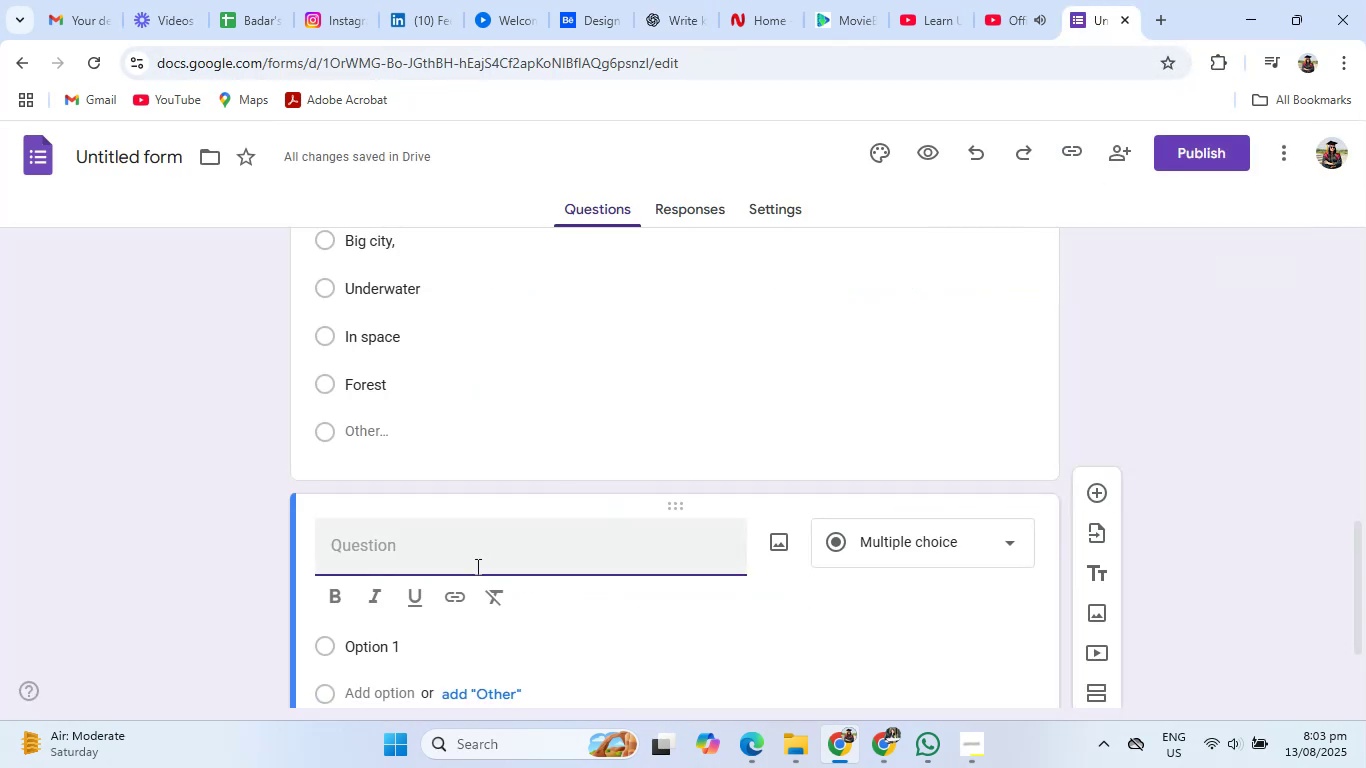 
left_click([475, 567])
 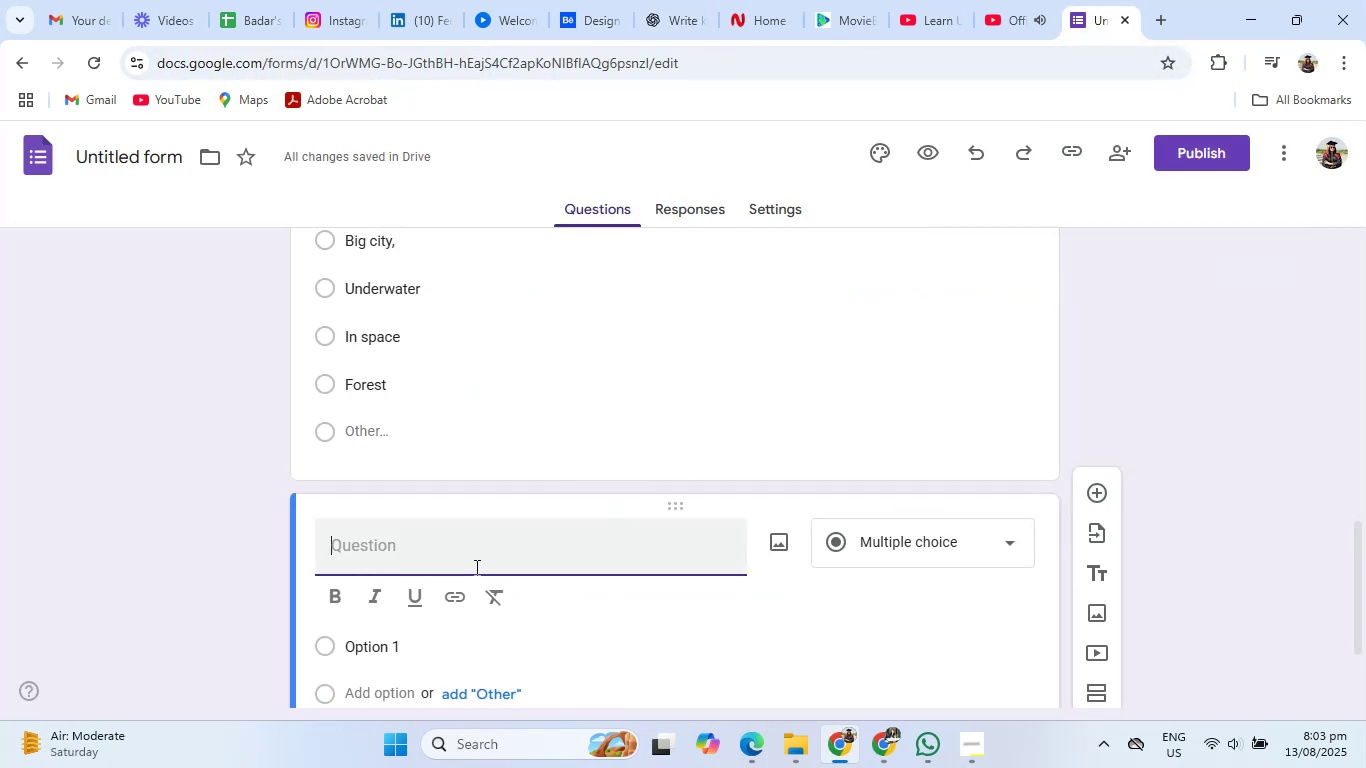 
key(Control+V)
 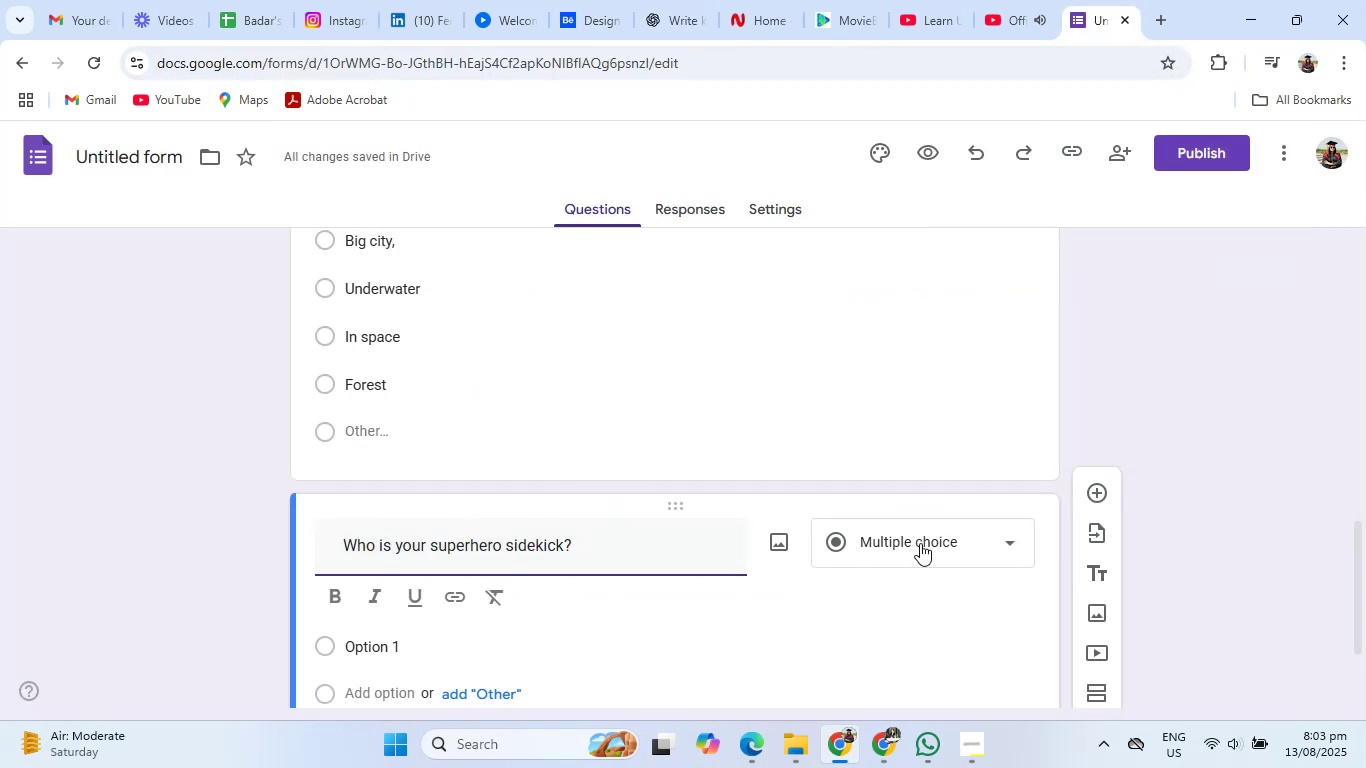 
left_click([923, 542])
 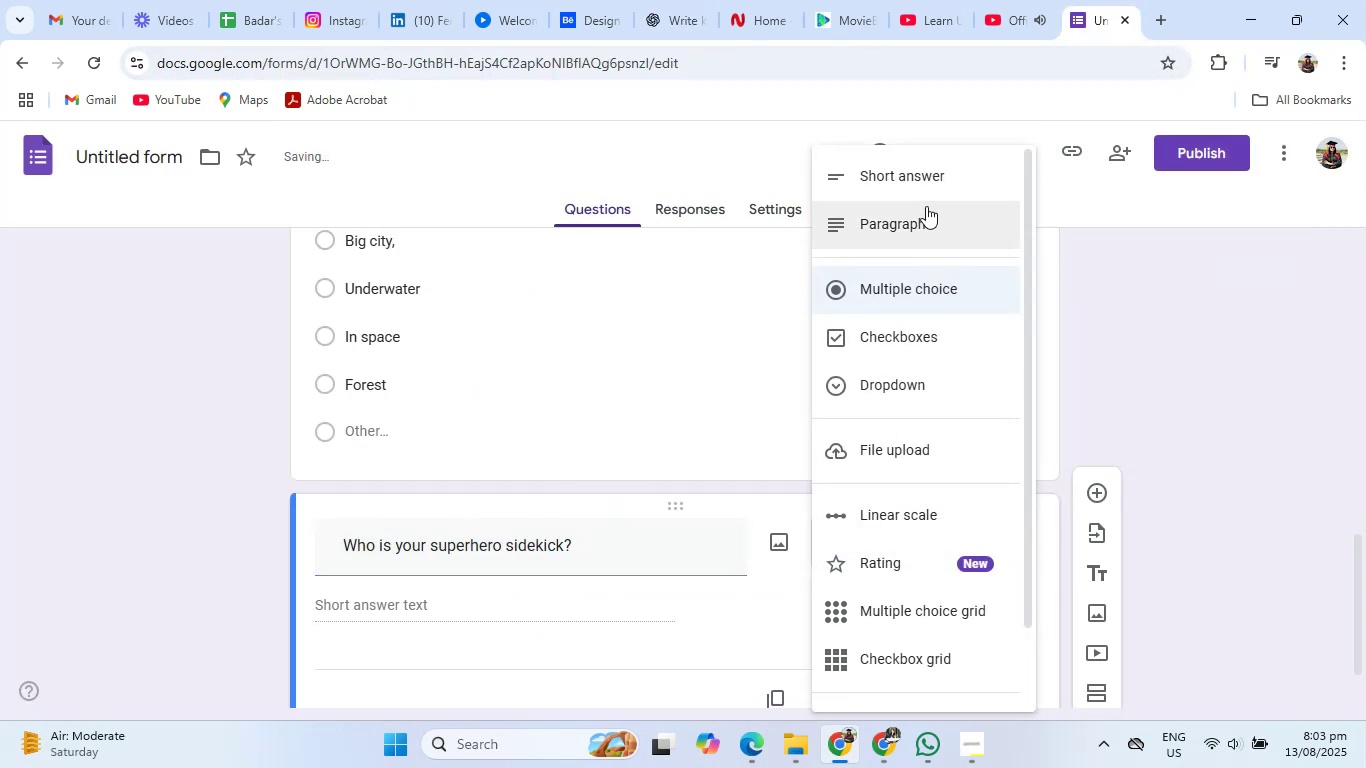 
left_click([930, 183])
 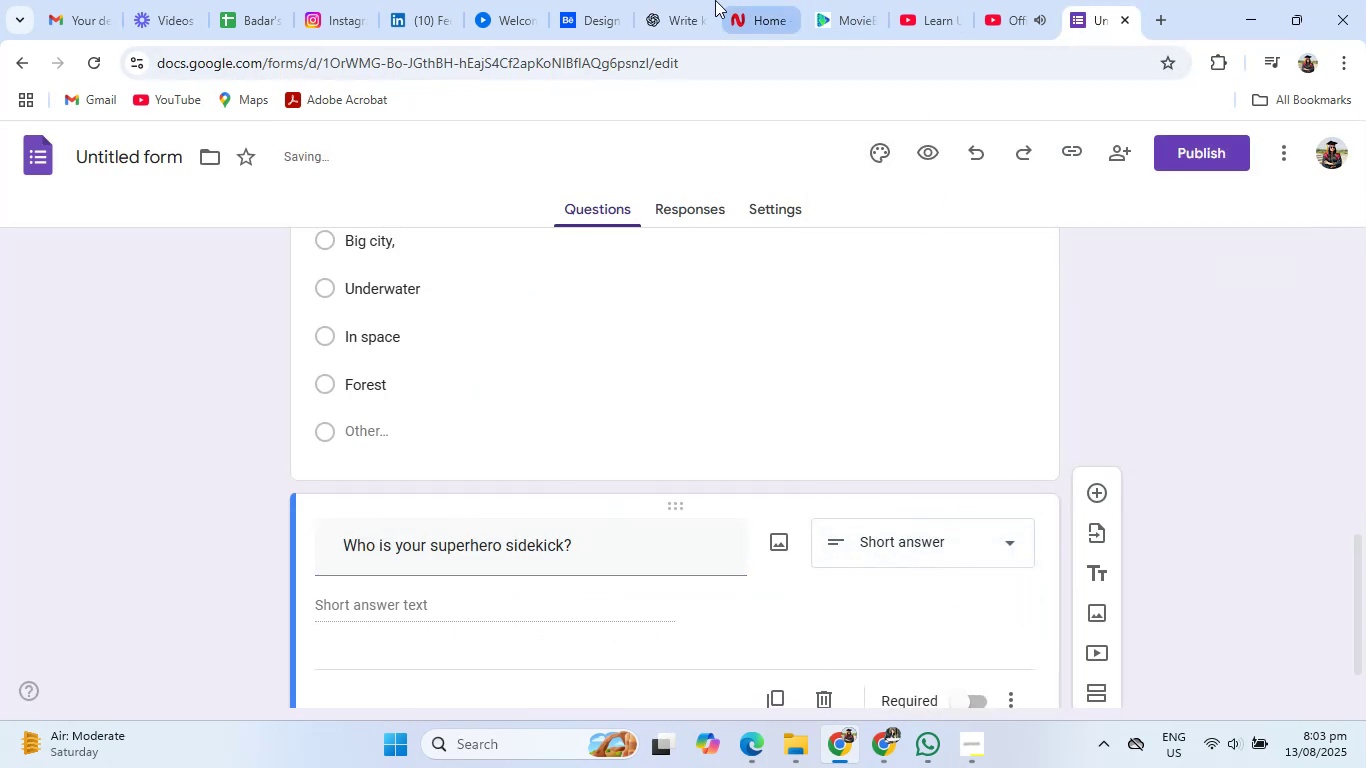 
left_click([669, 0])
 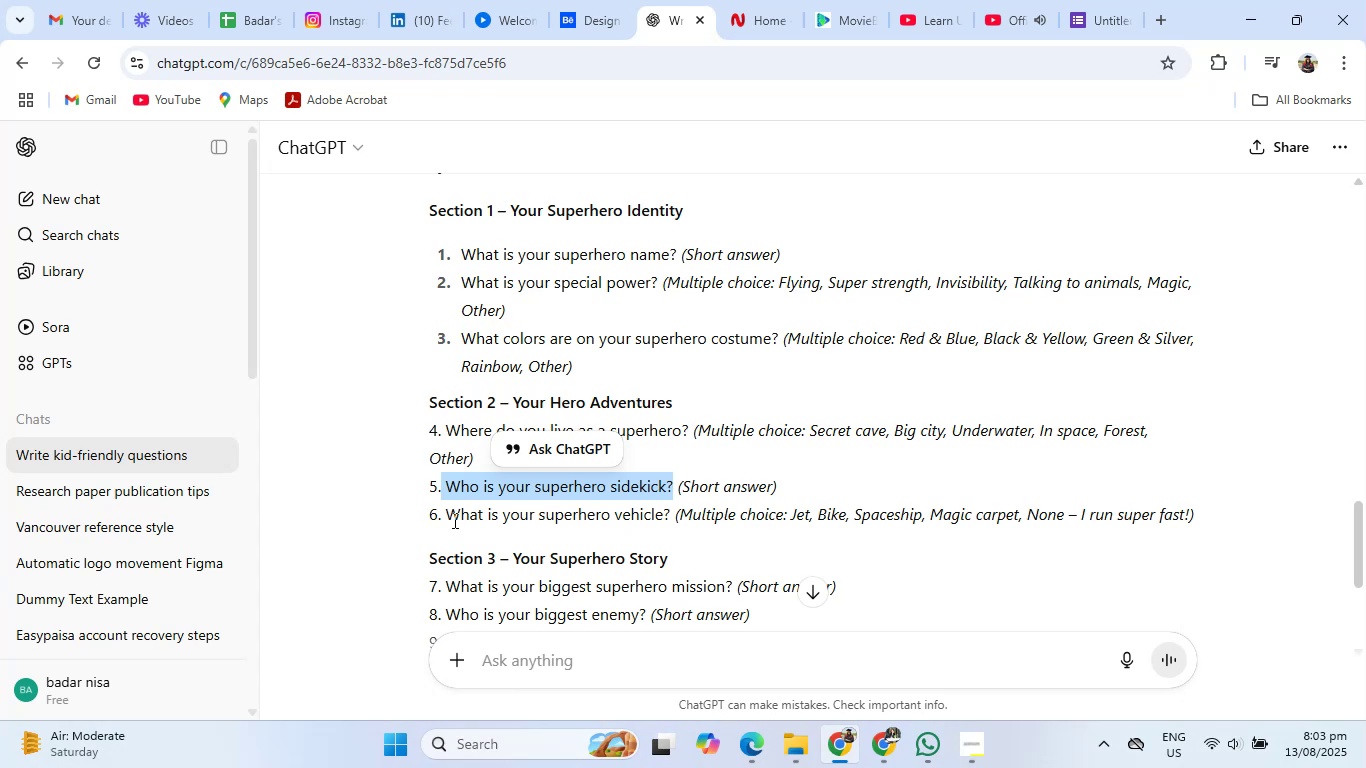 
left_click_drag(start_coordinate=[450, 517], to_coordinate=[670, 518])
 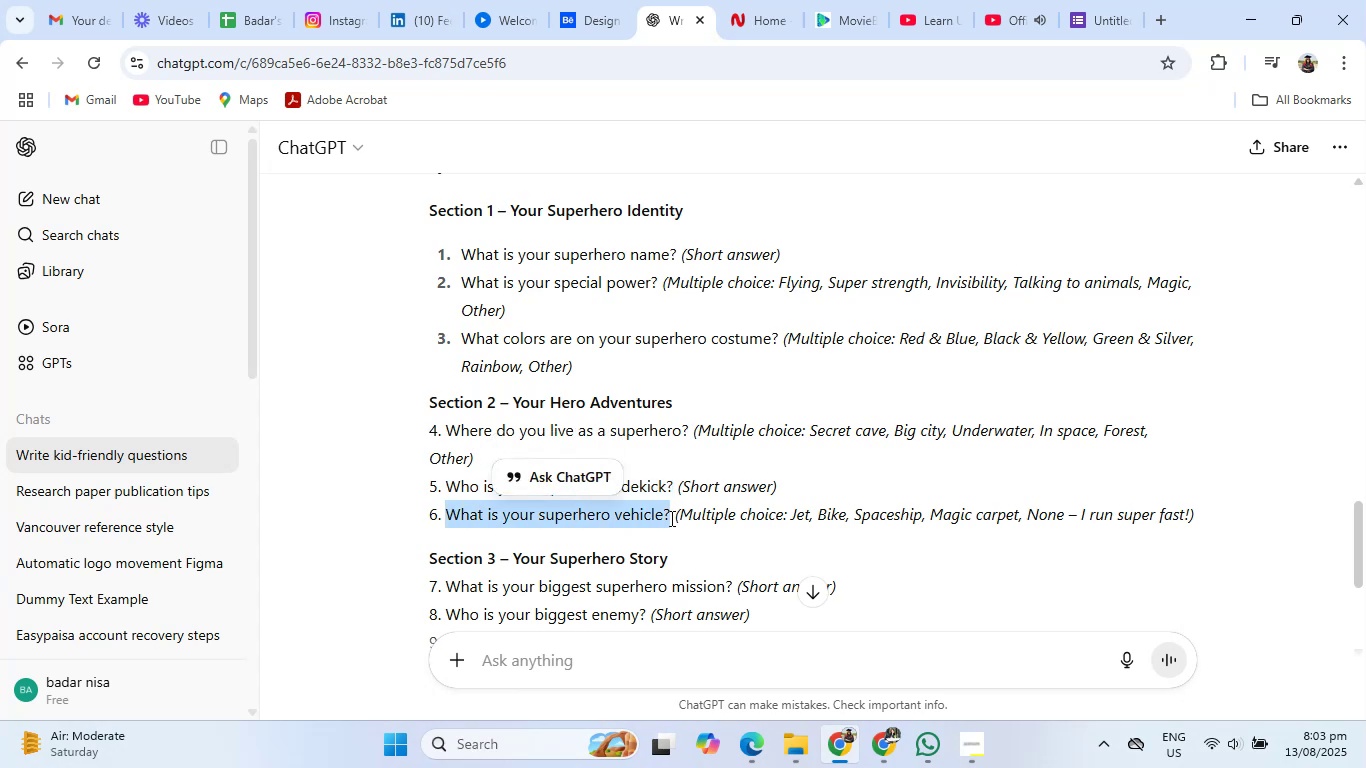 
key(Control+C)
 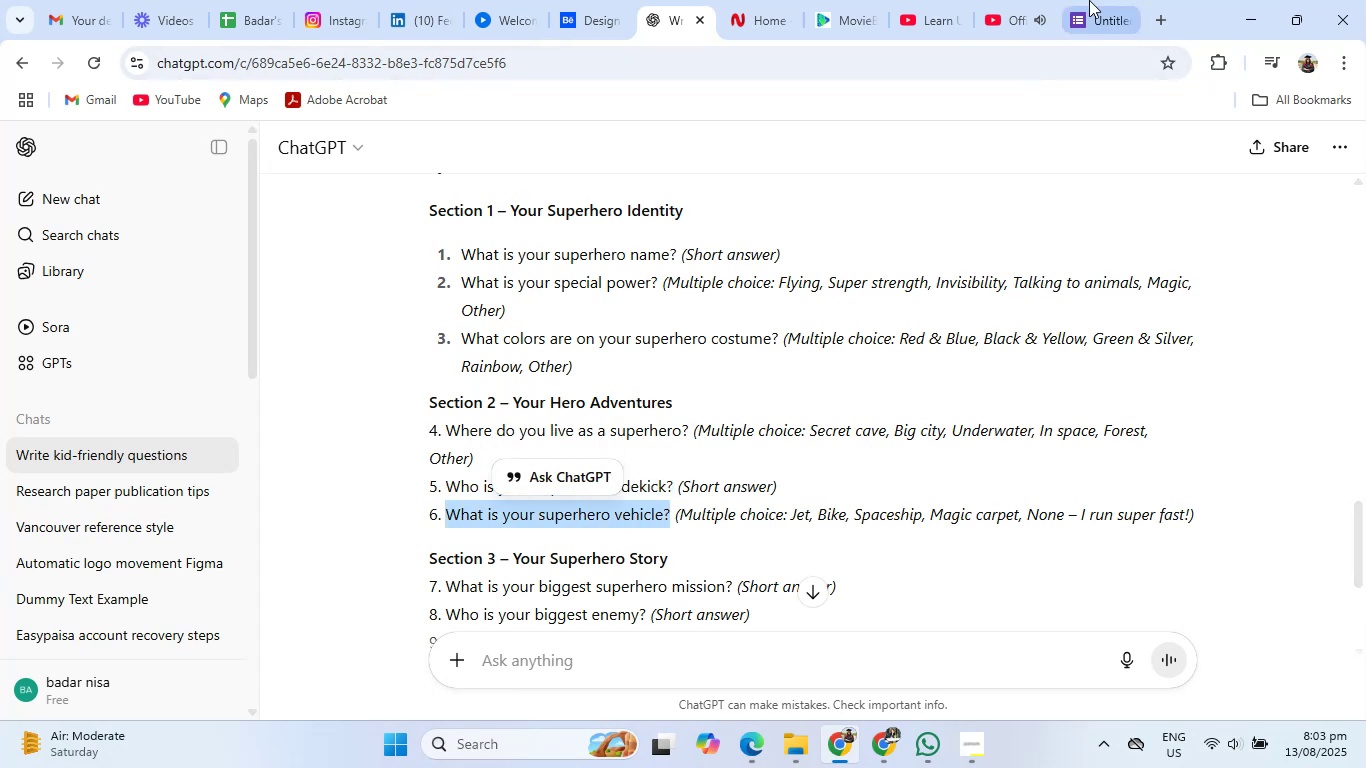 
left_click([1095, 0])
 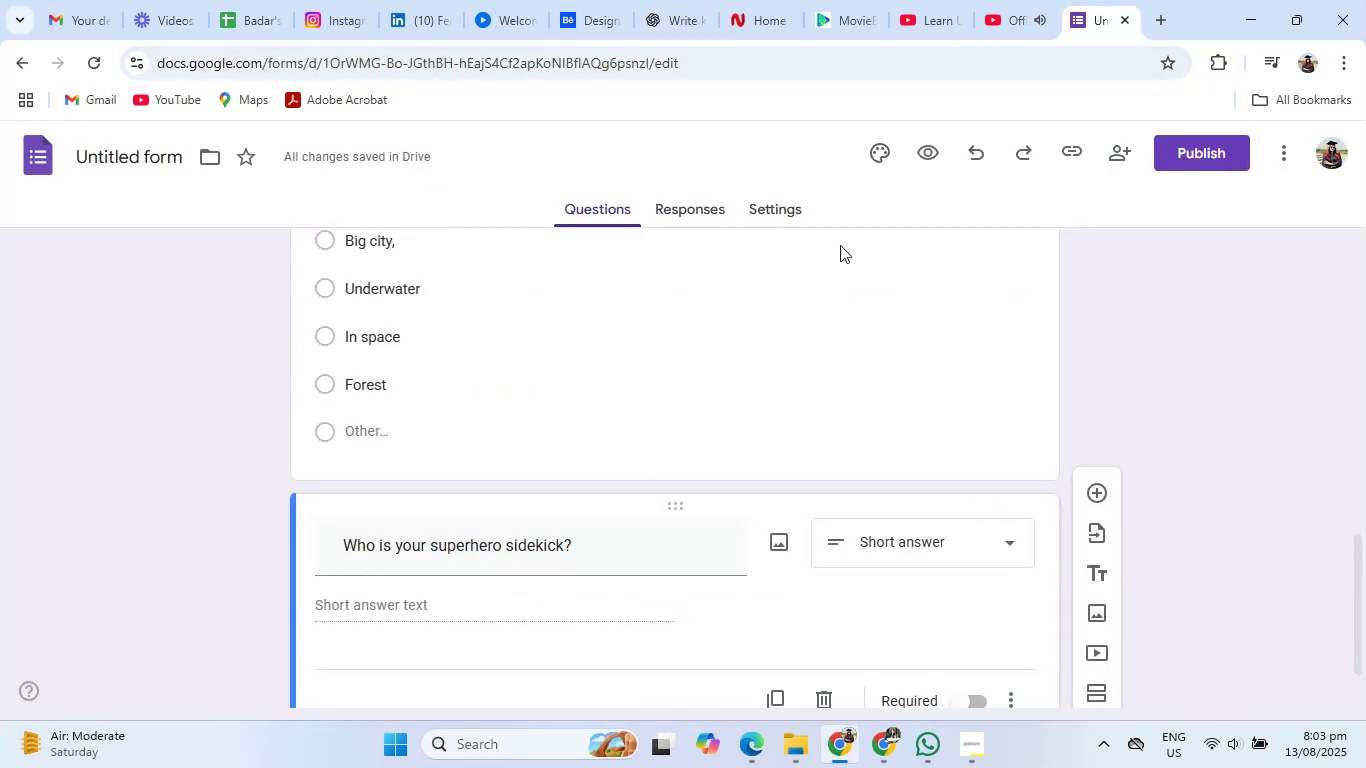 
scroll: coordinate [720, 403], scroll_direction: down, amount: 9.0
 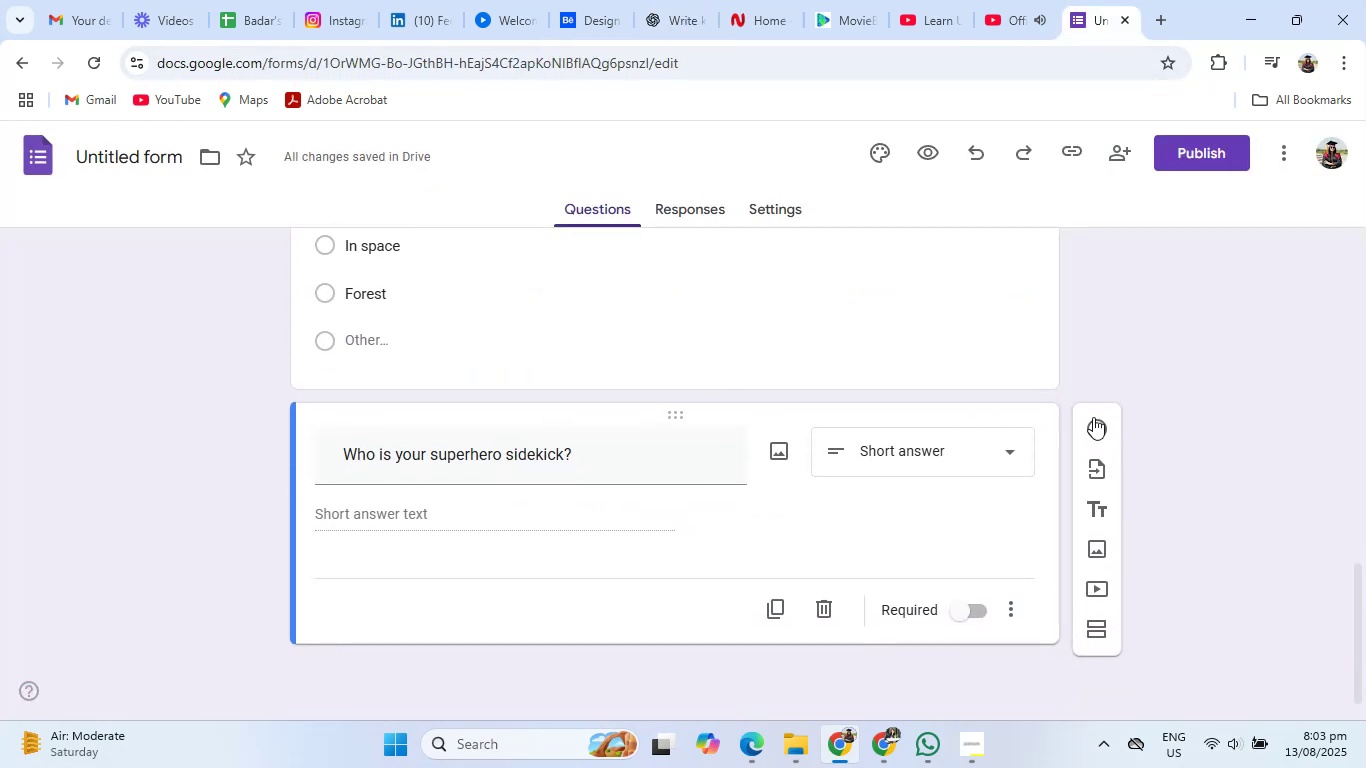 
left_click([1098, 424])
 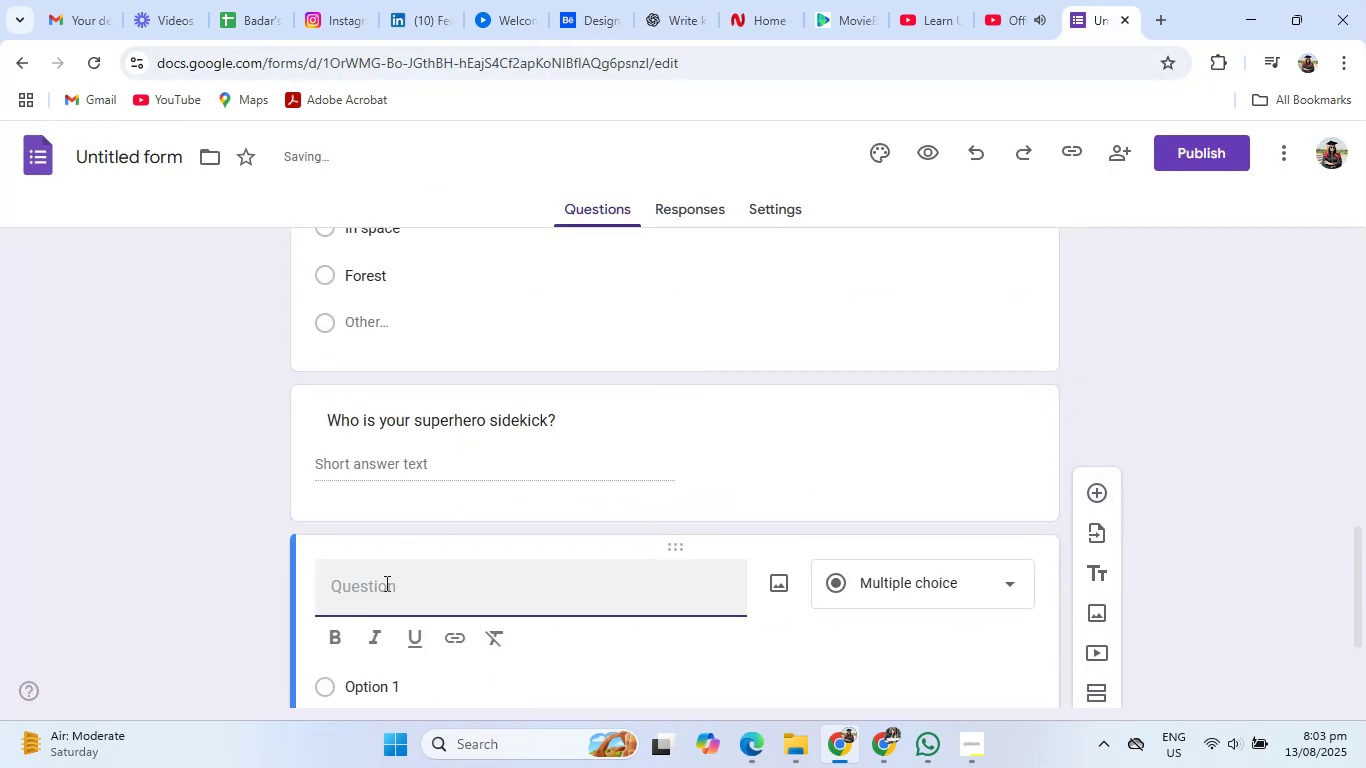 
left_click([384, 587])
 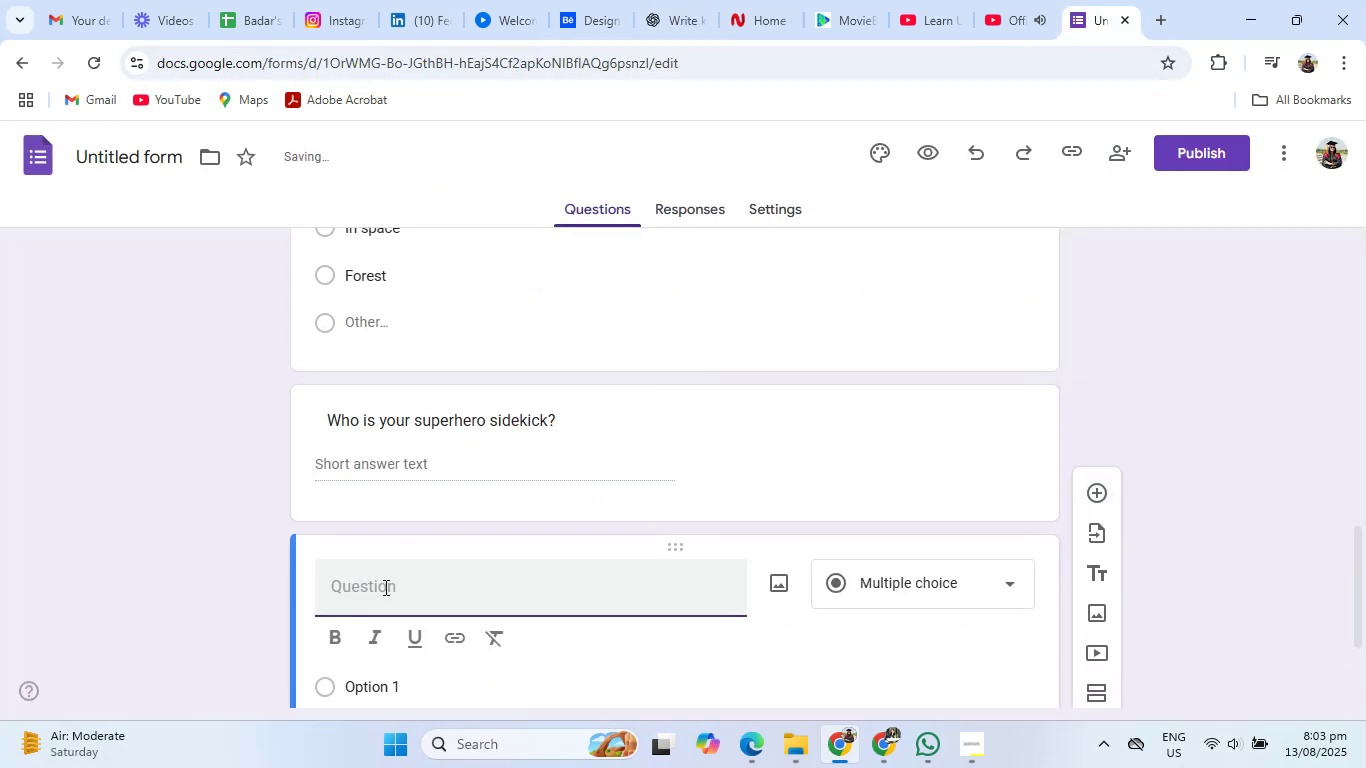 
key(Control+V)
 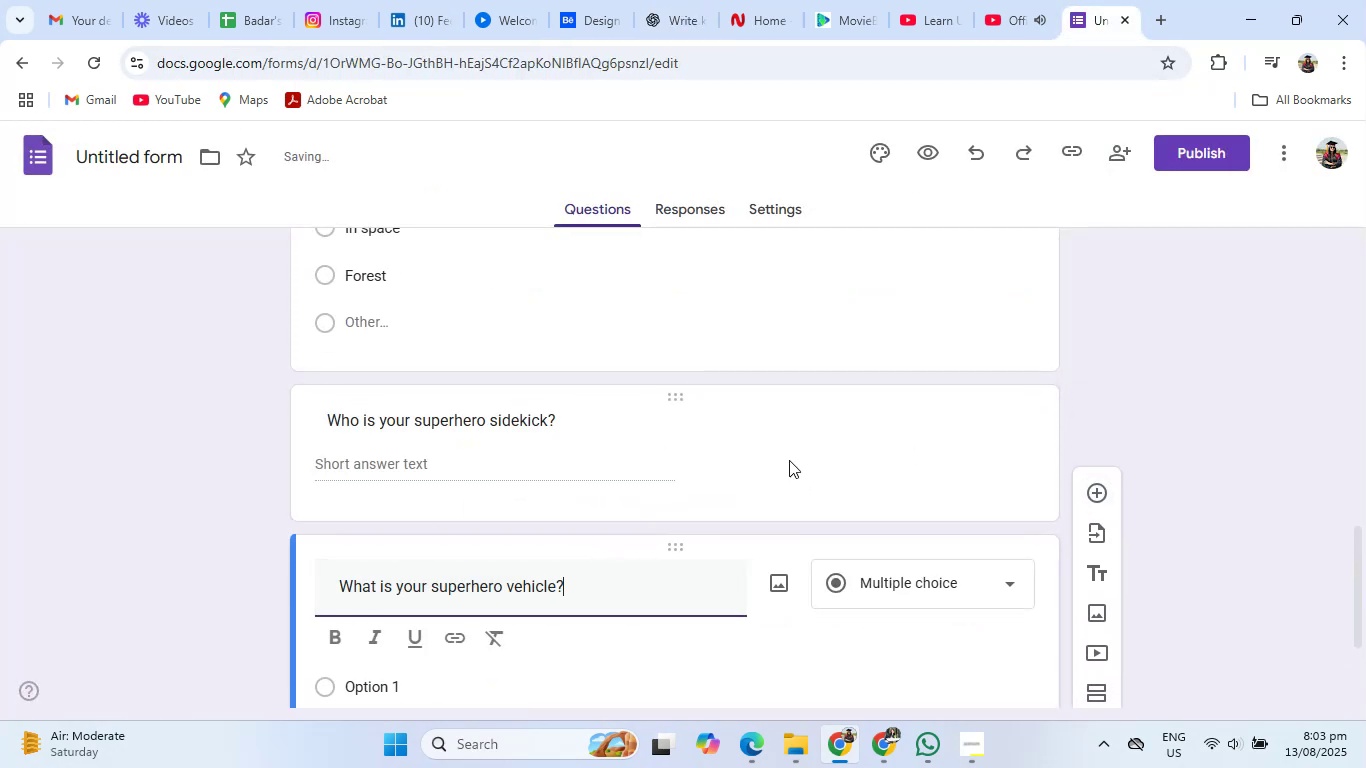 
scroll: coordinate [822, 485], scroll_direction: down, amount: 4.0
 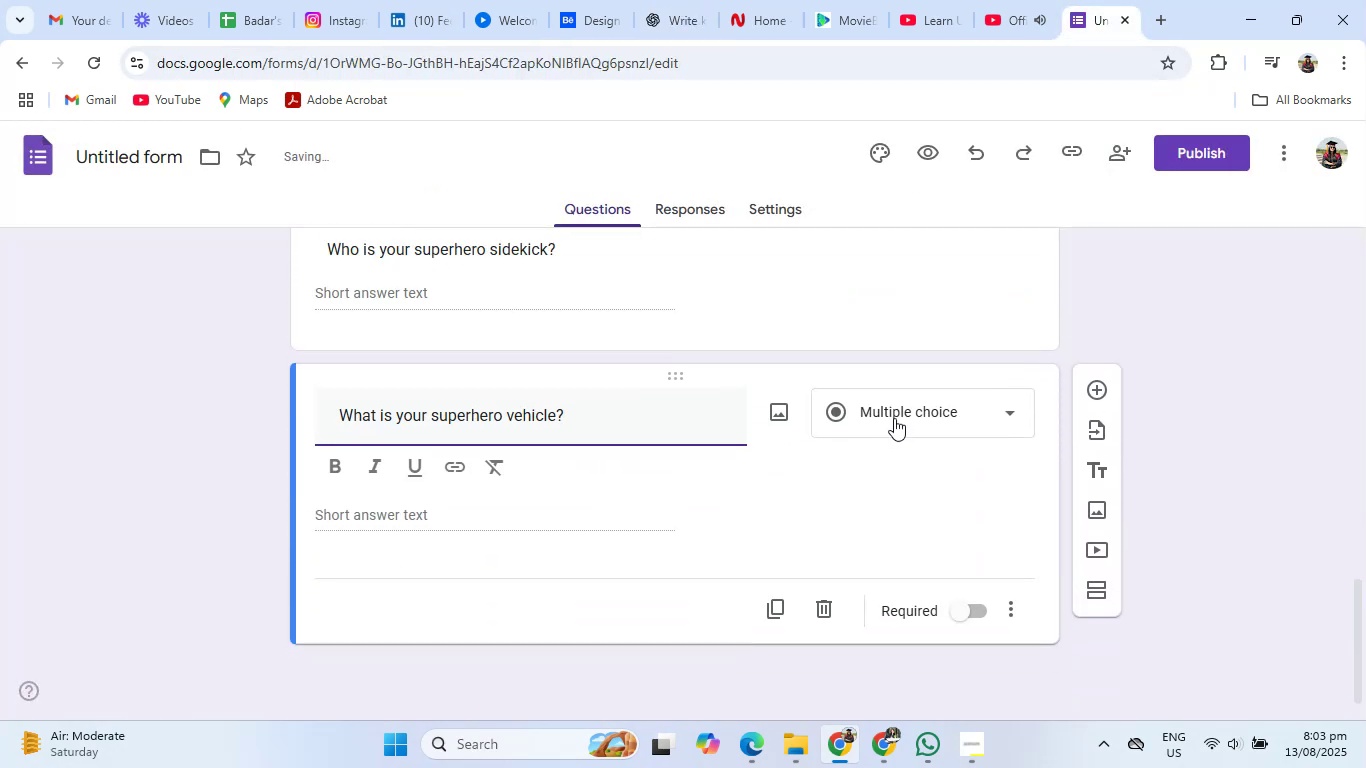 
left_click([900, 403])
 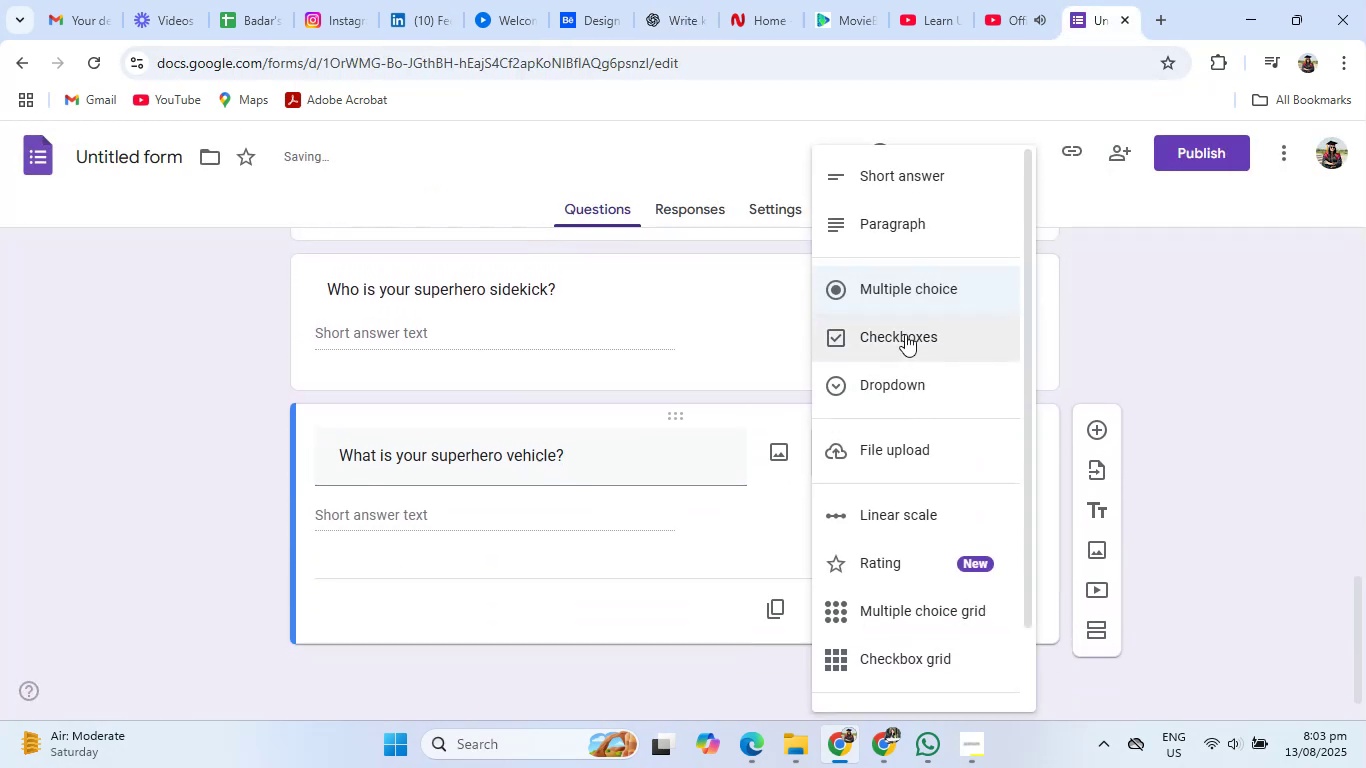 
left_click([905, 334])
 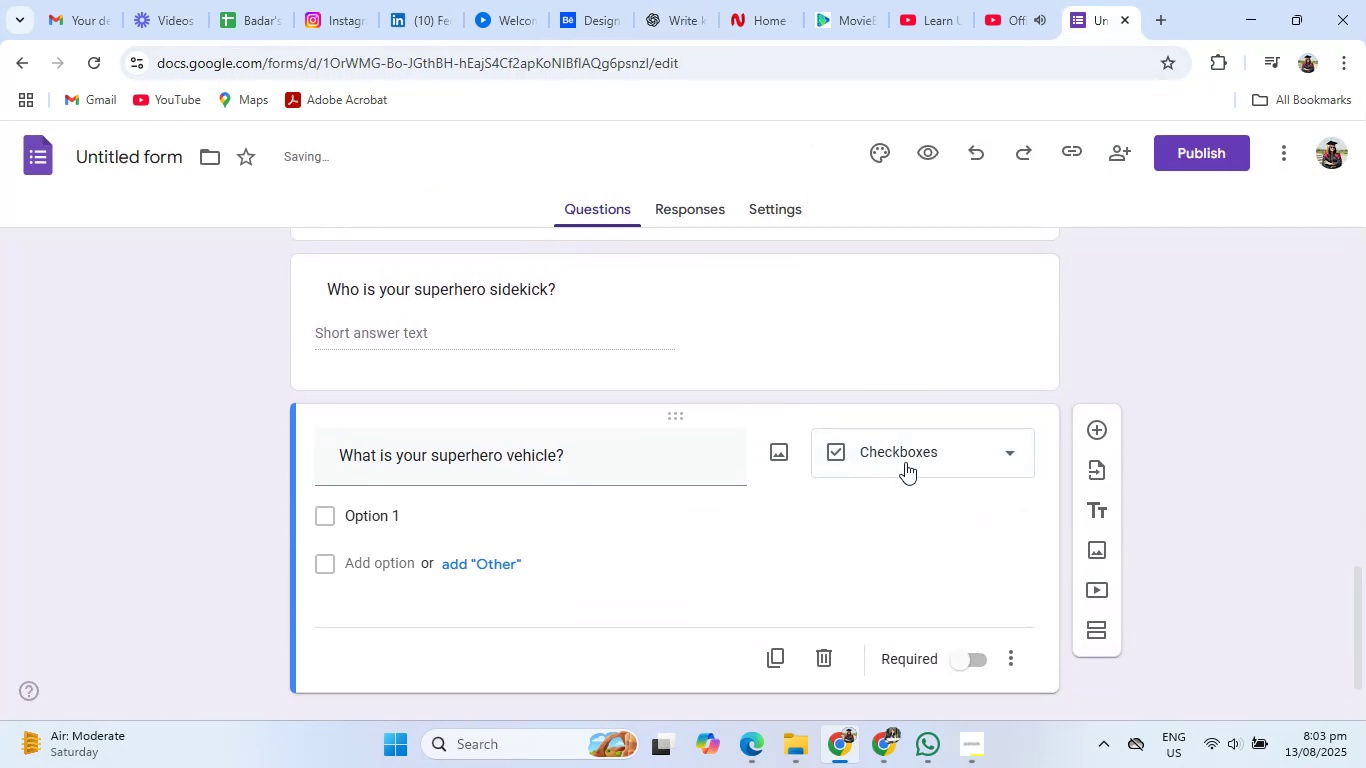 
left_click([906, 453])
 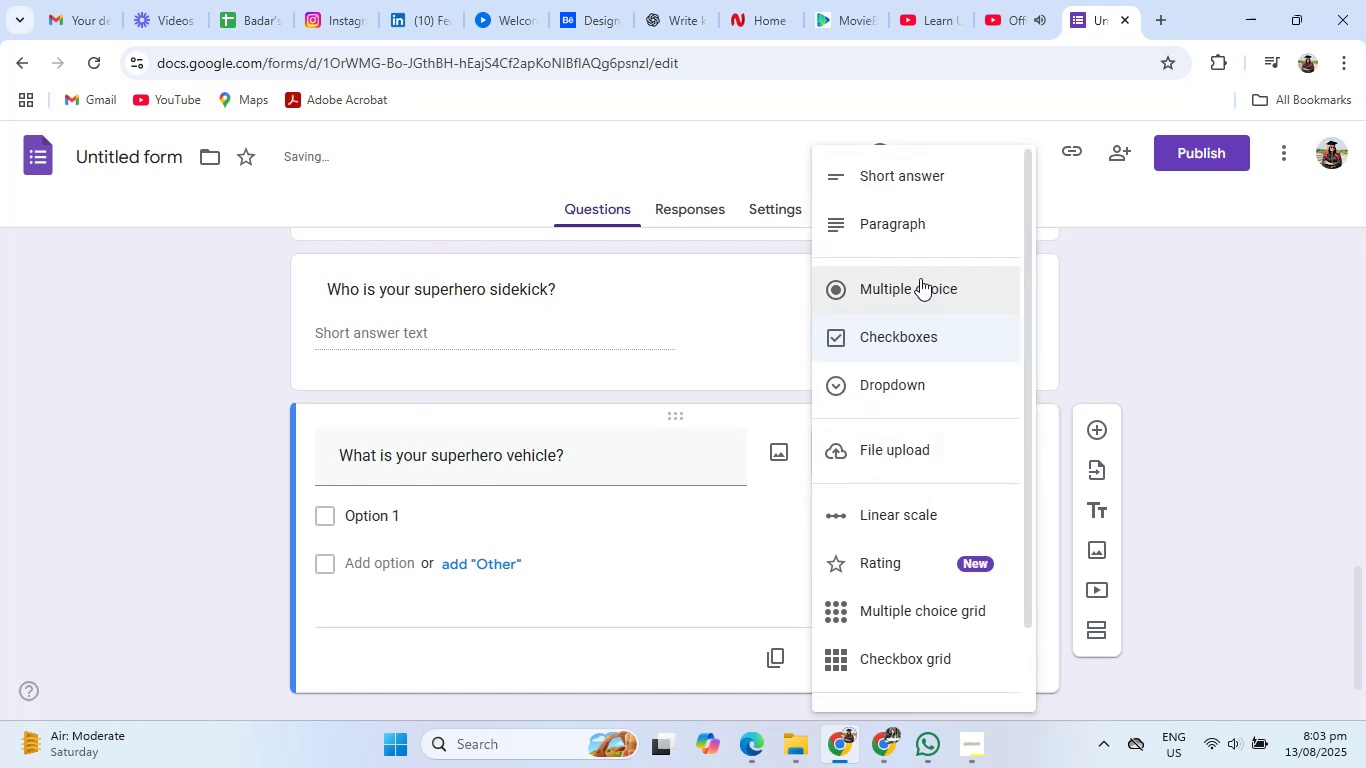 
left_click([920, 278])
 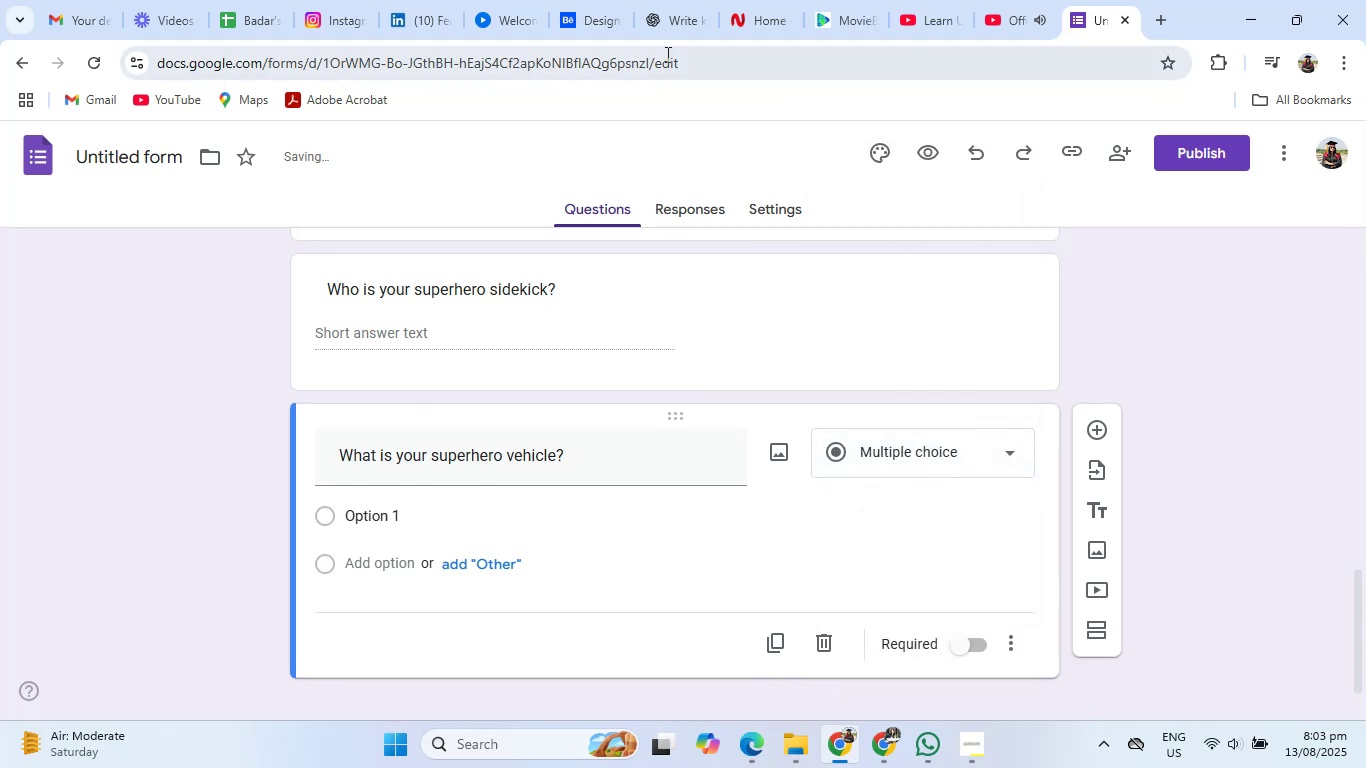 
left_click([666, 10])
 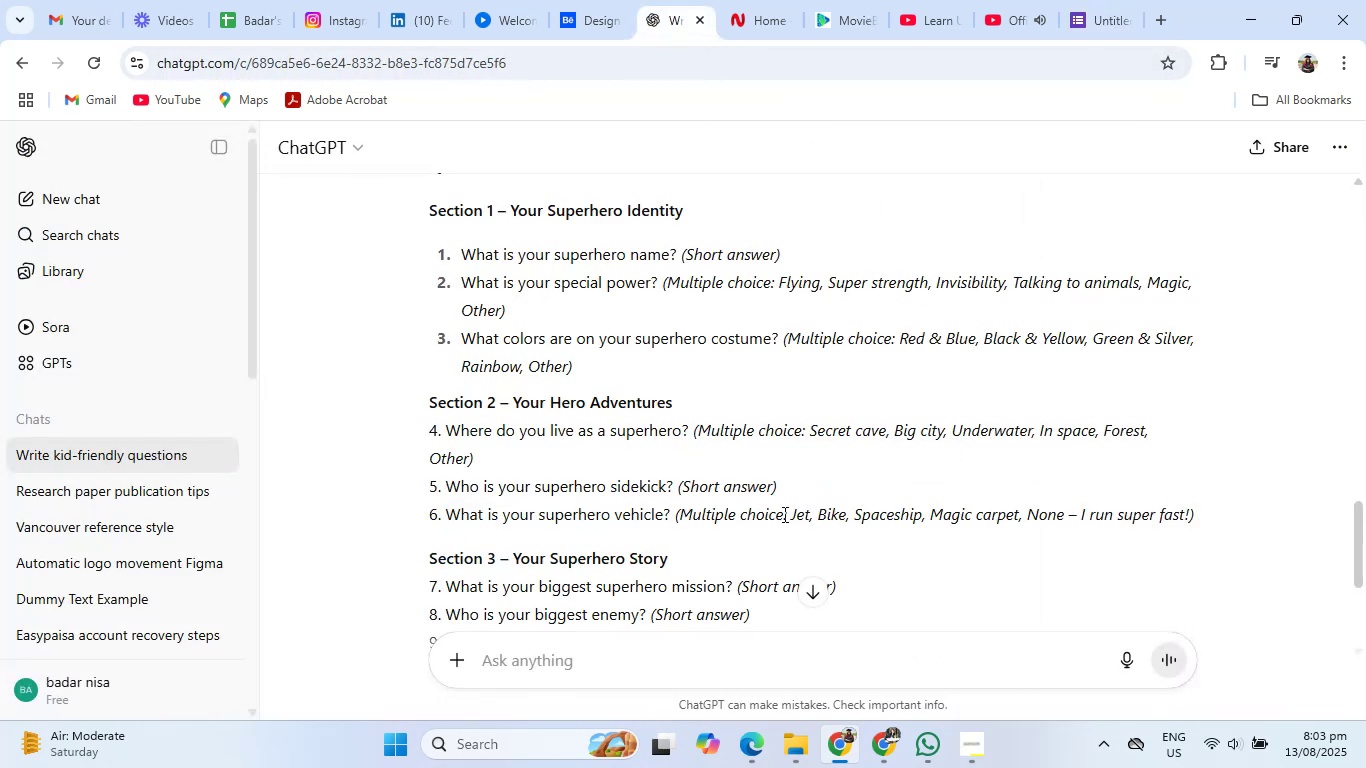 
left_click_drag(start_coordinate=[792, 515], to_coordinate=[1188, 520])
 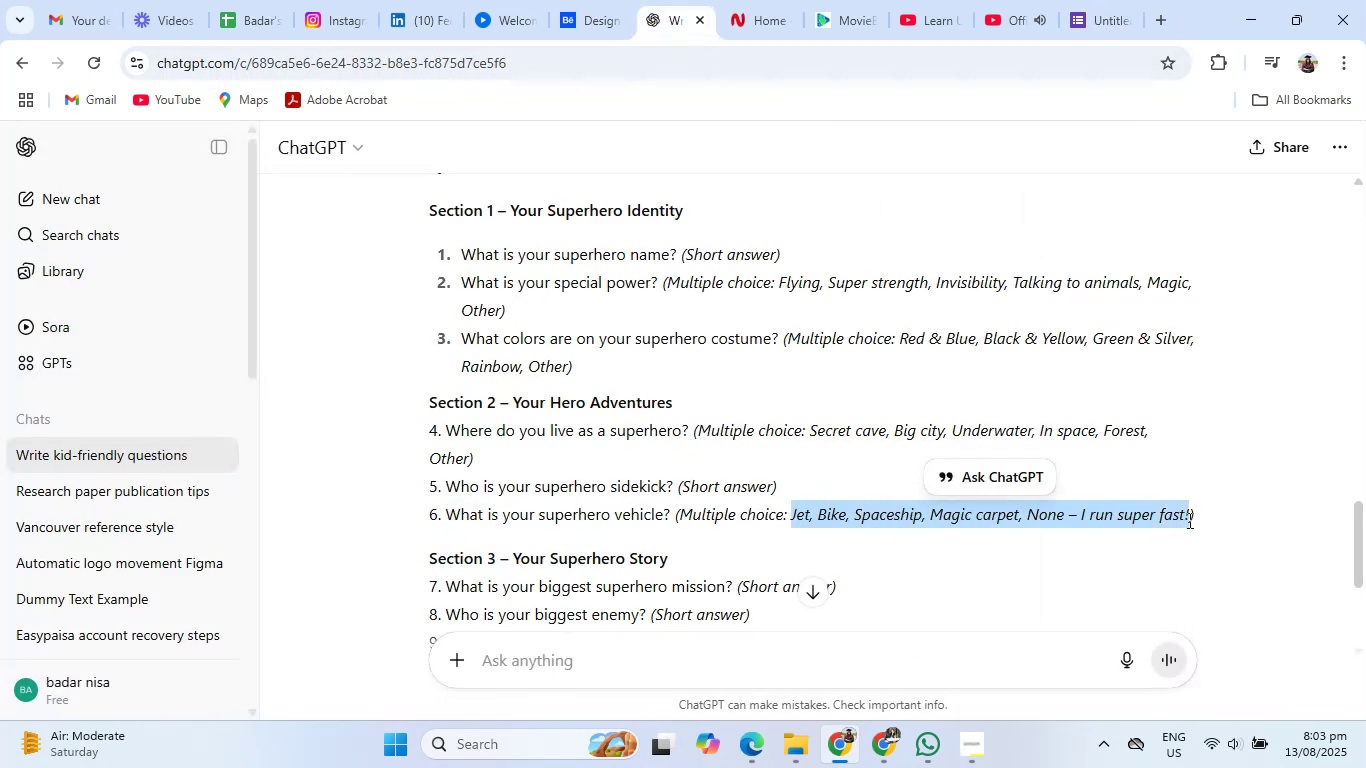 
key(Control+C)
 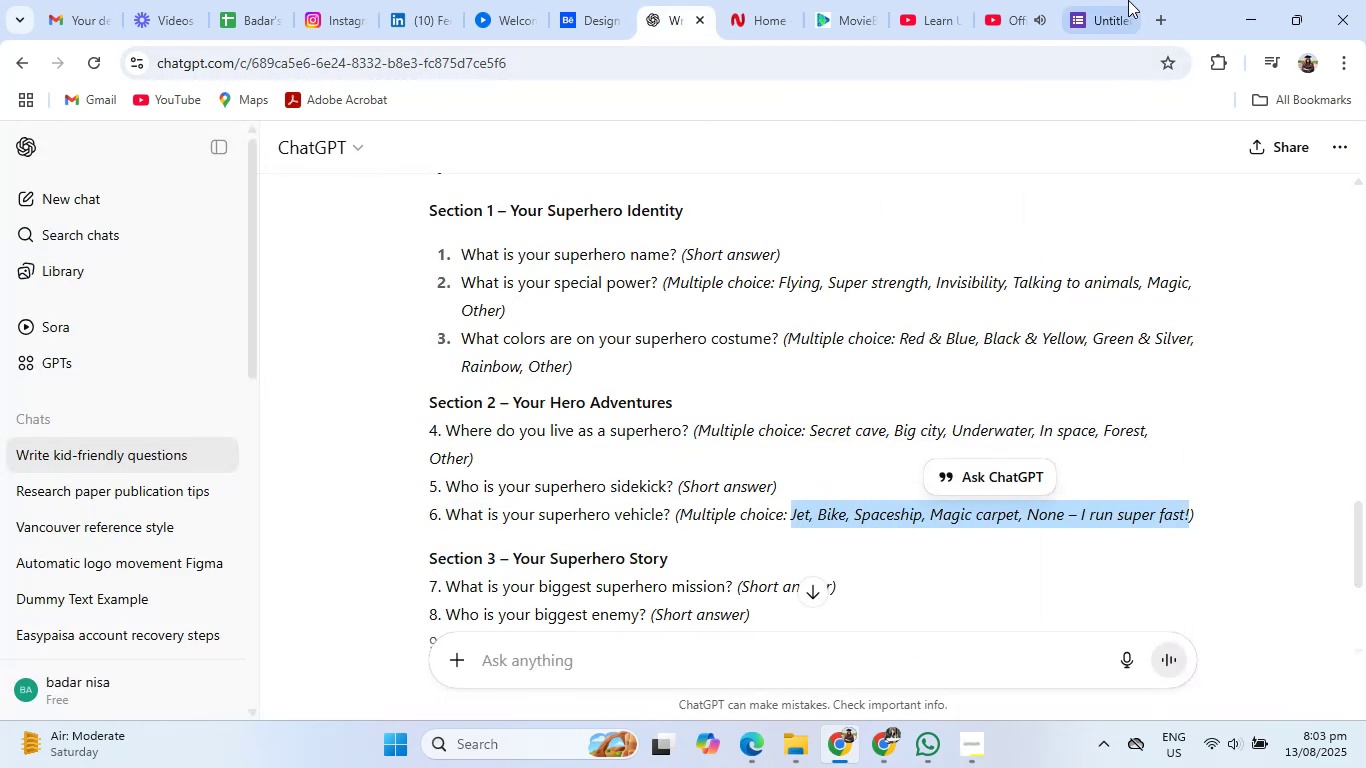 
left_click([1112, 0])
 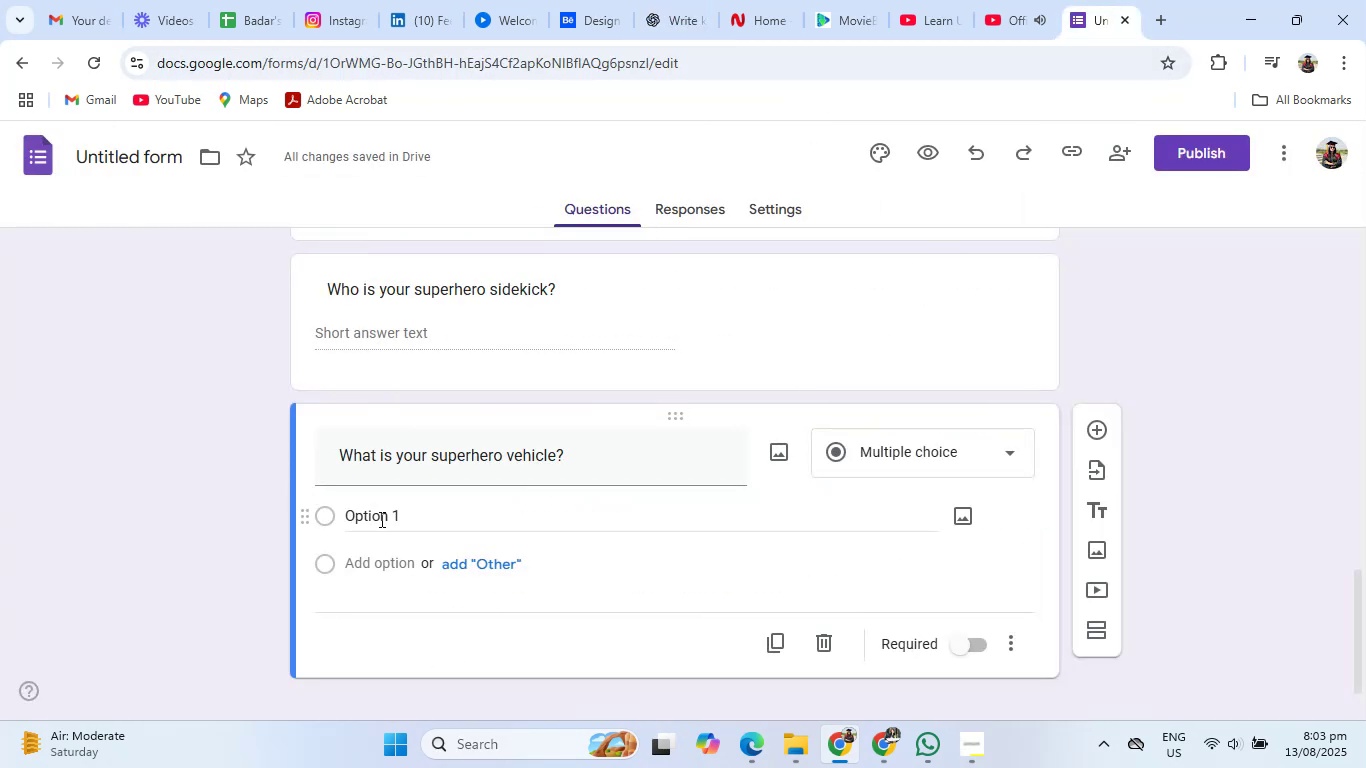 
left_click([380, 519])
 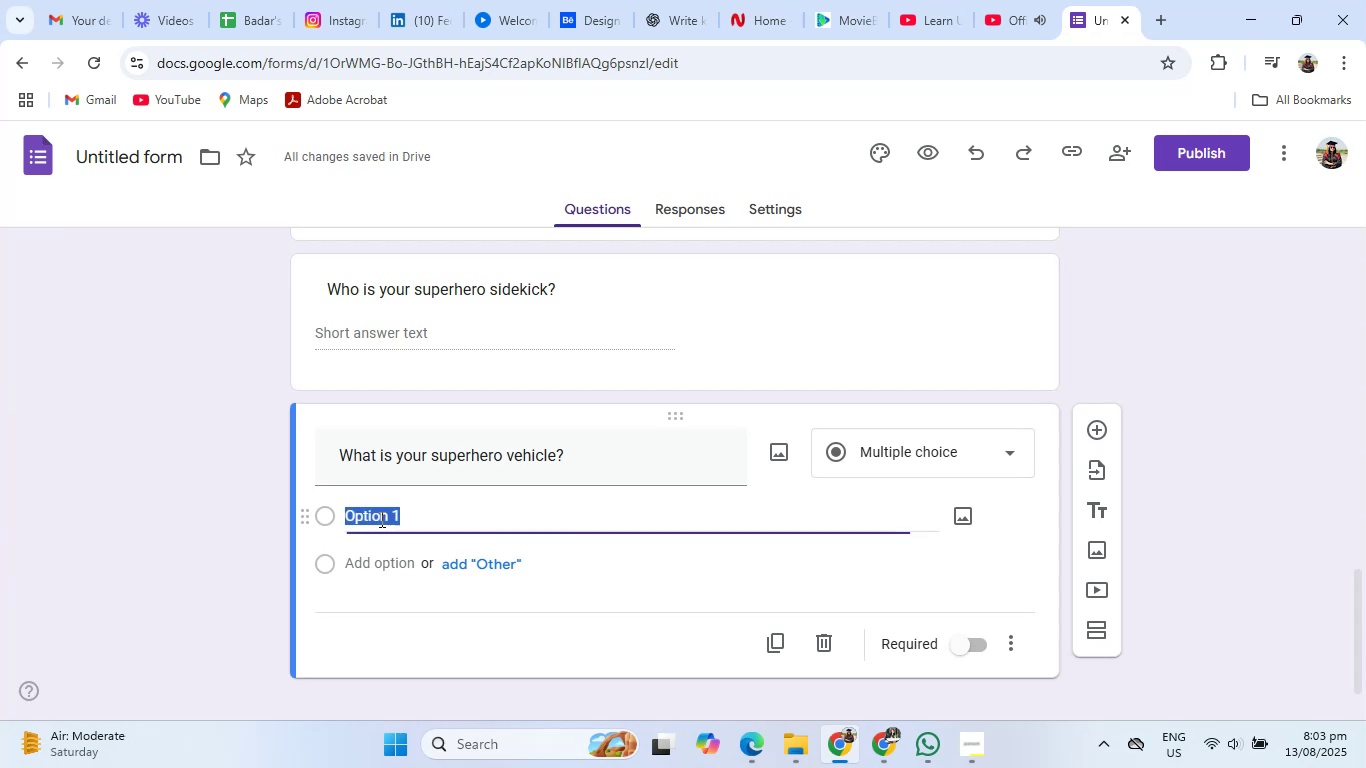 
key(Control+V)
 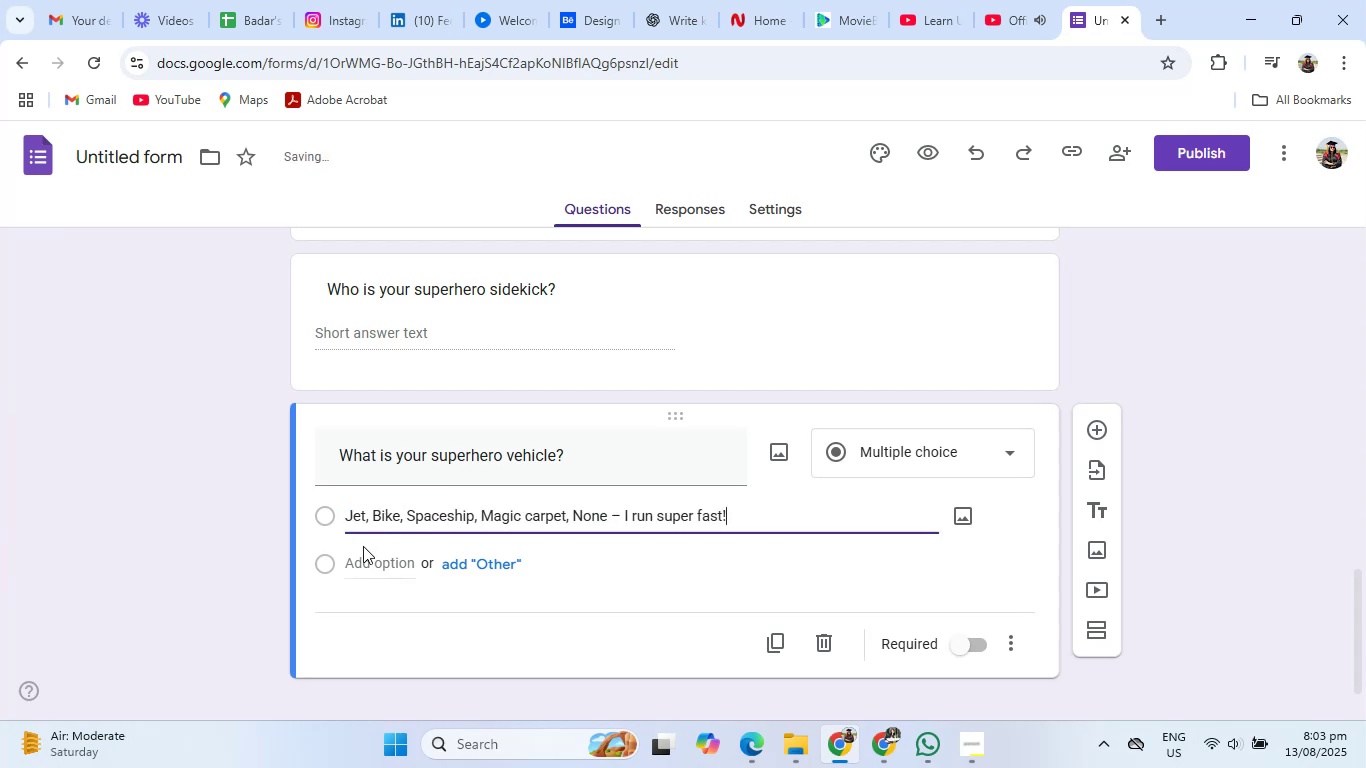 
left_click([362, 563])
 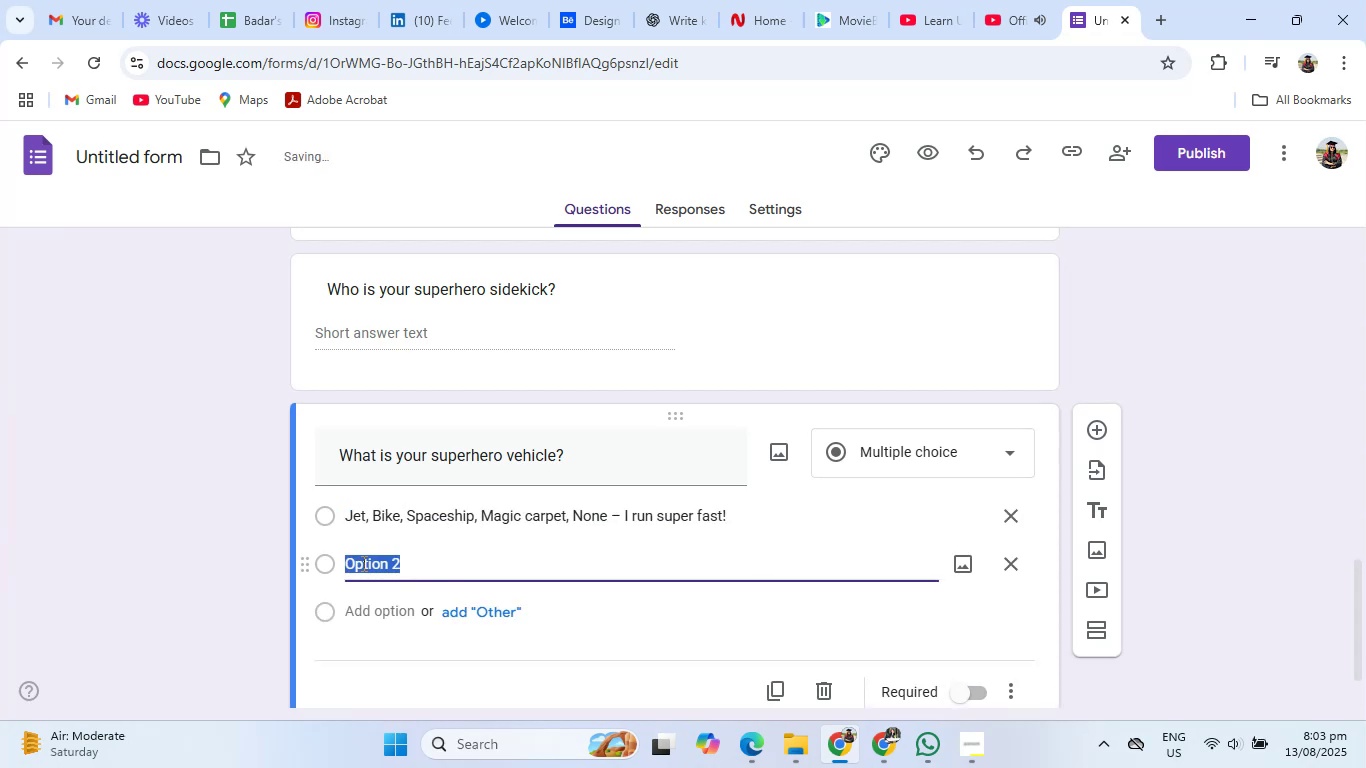 
type(Bike)
 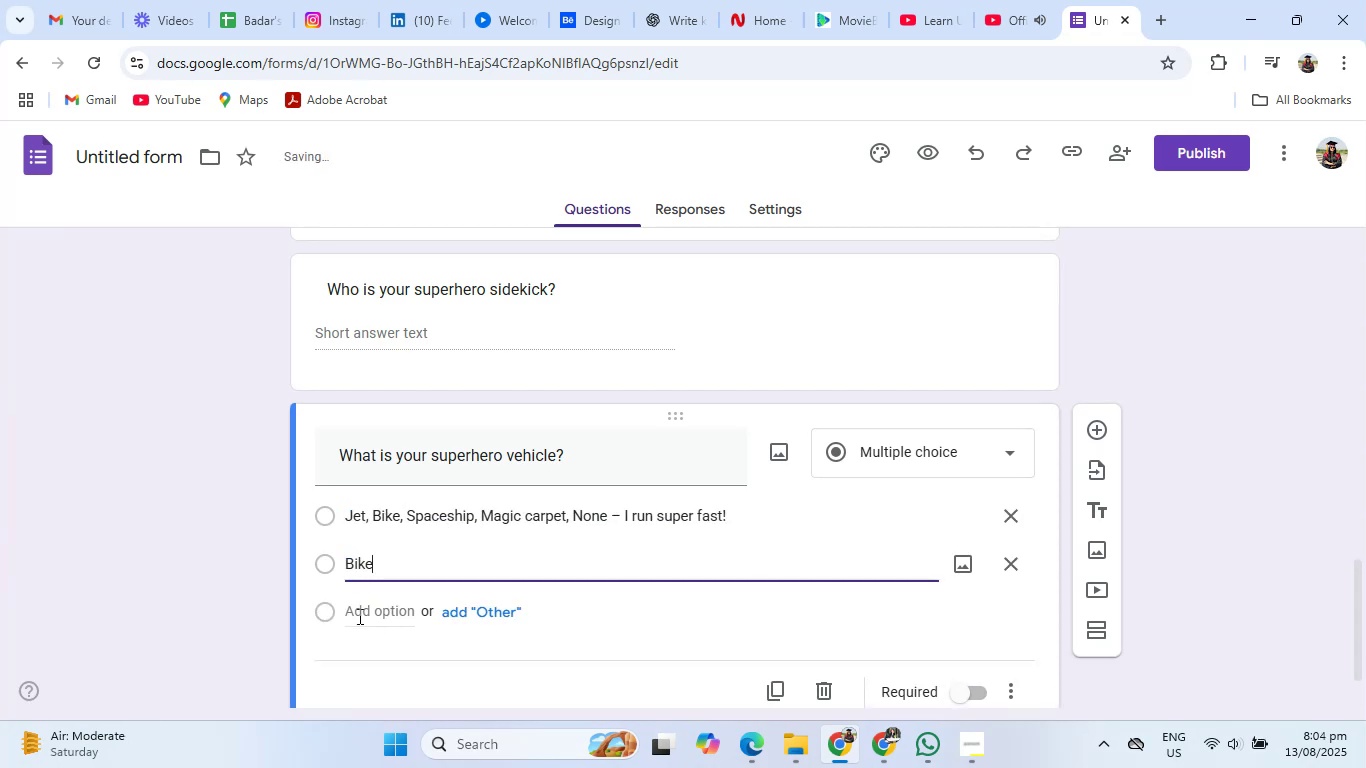 
left_click([358, 616])
 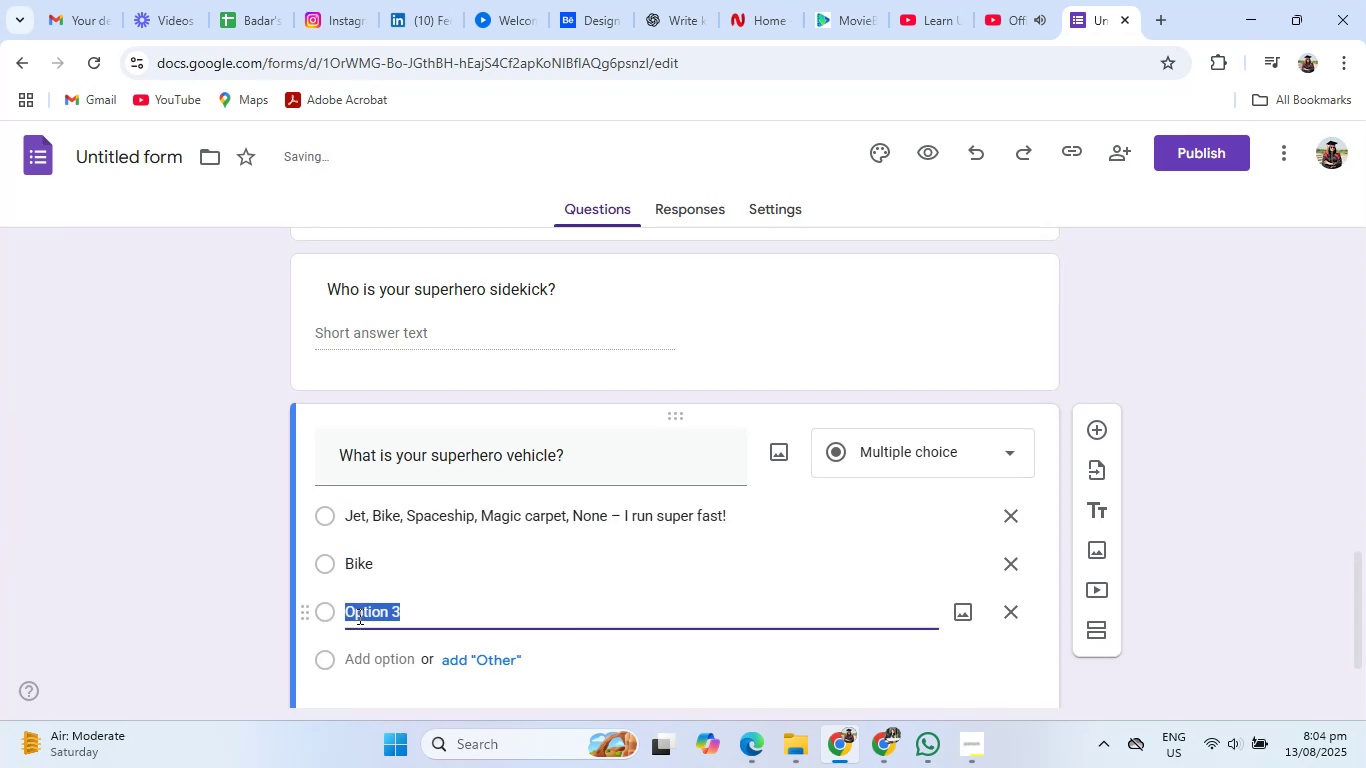 
type(Spaceship)
 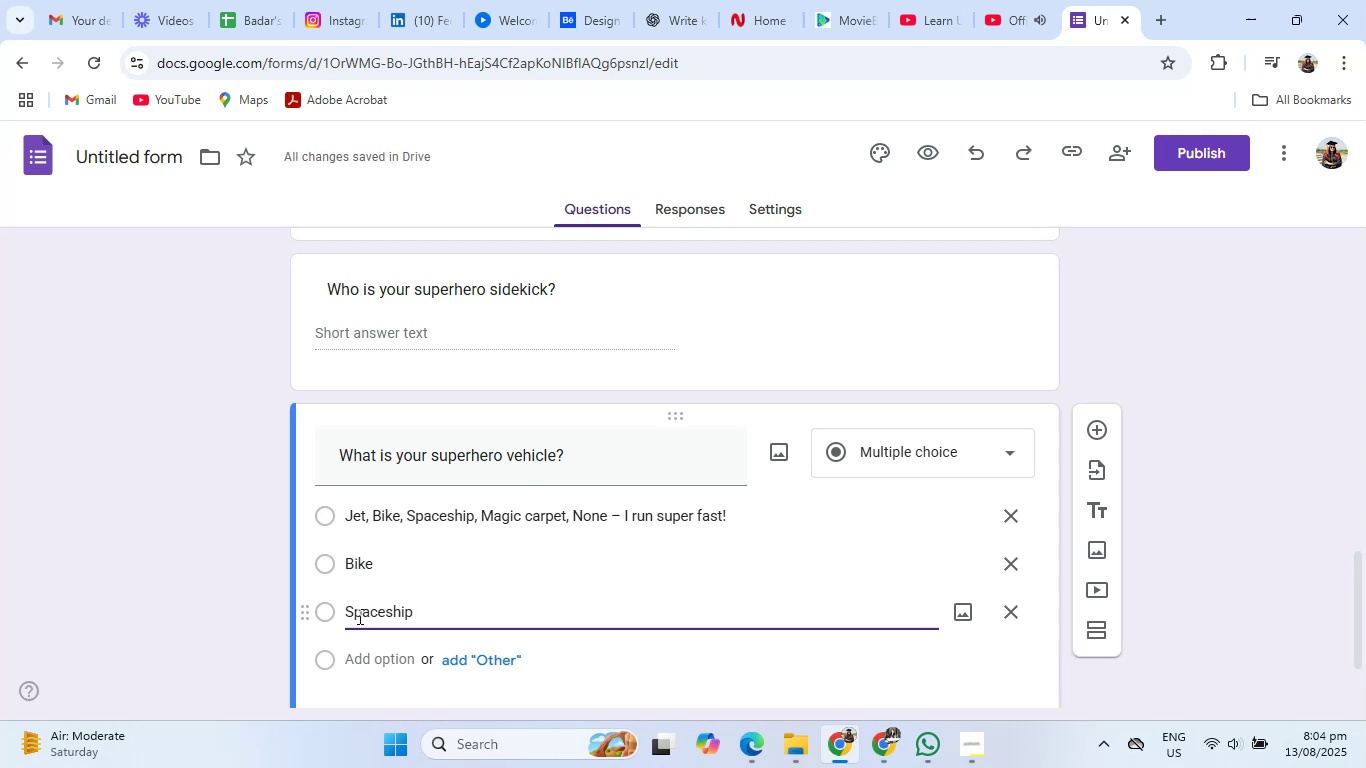 
wait(6.89)
 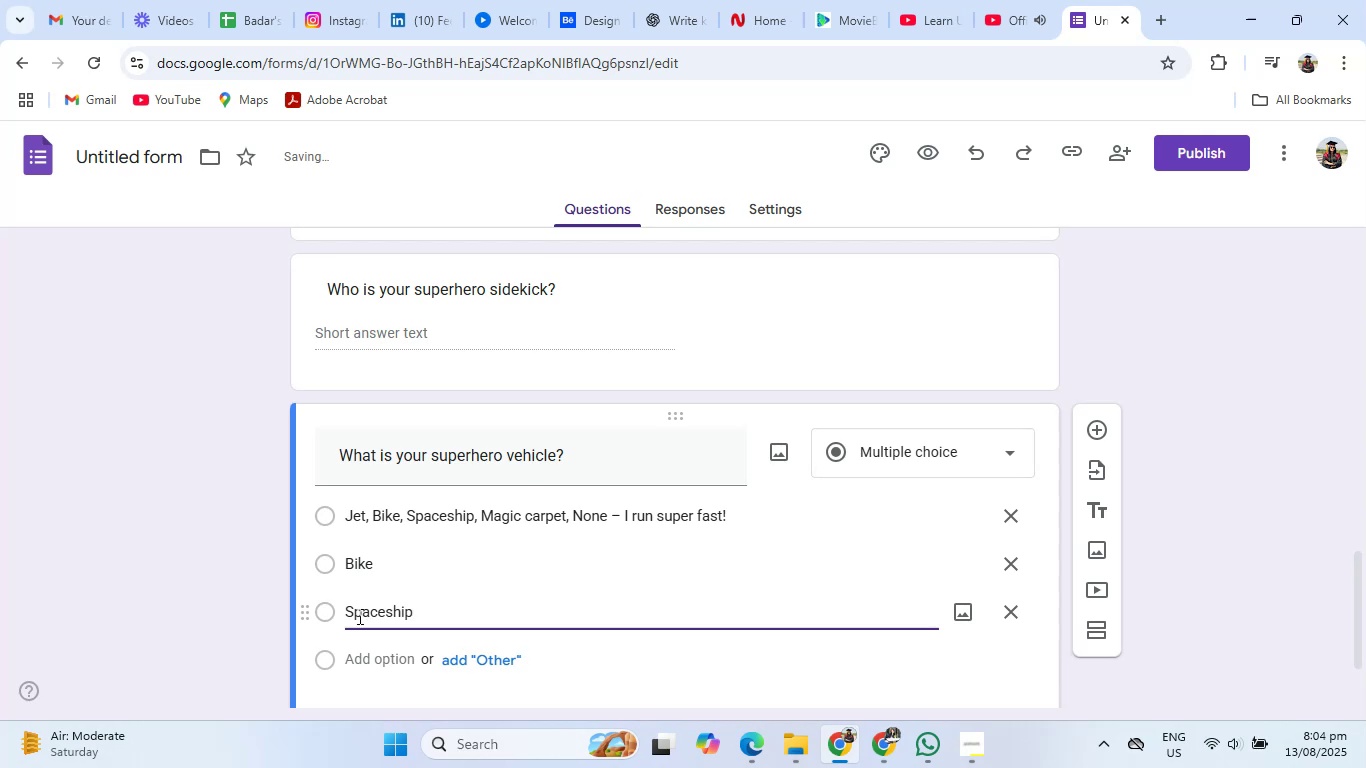 
left_click([383, 558])
 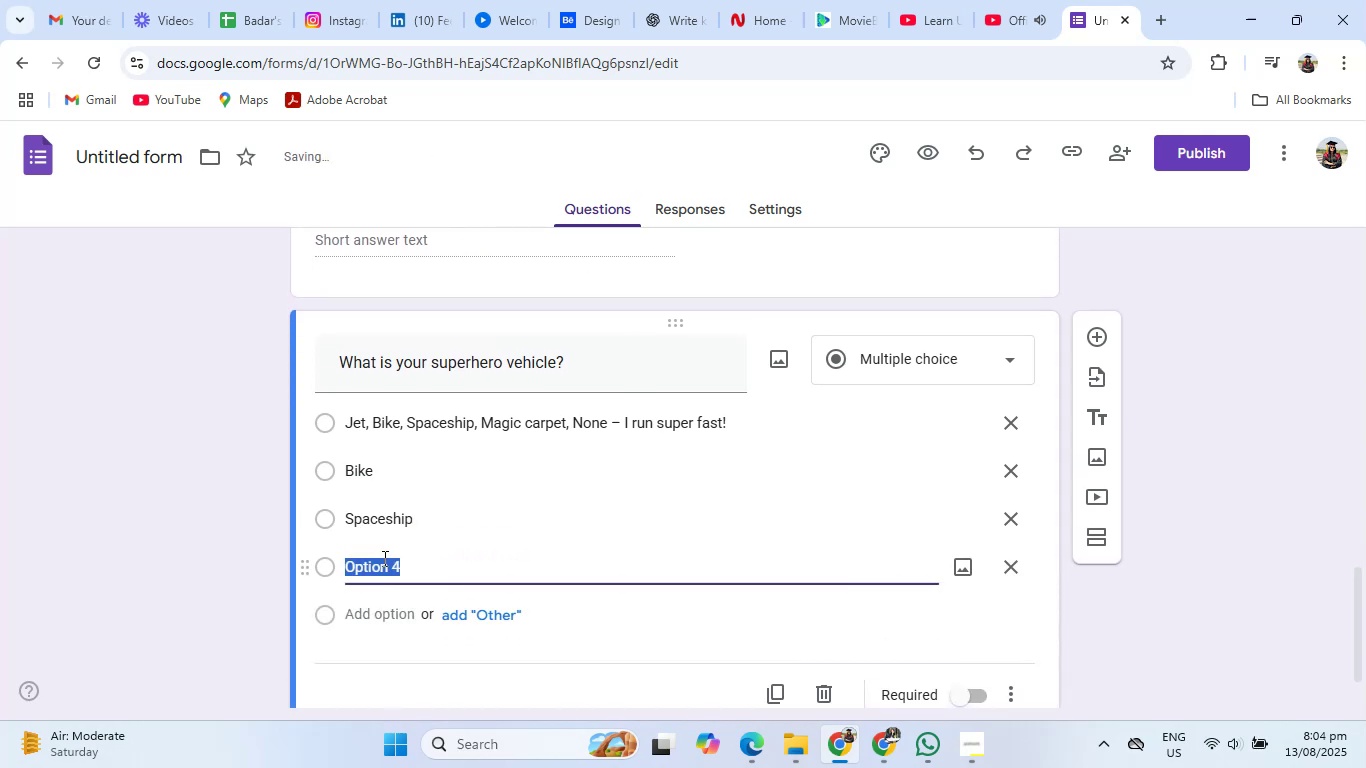 
type(MAgic carpet)
 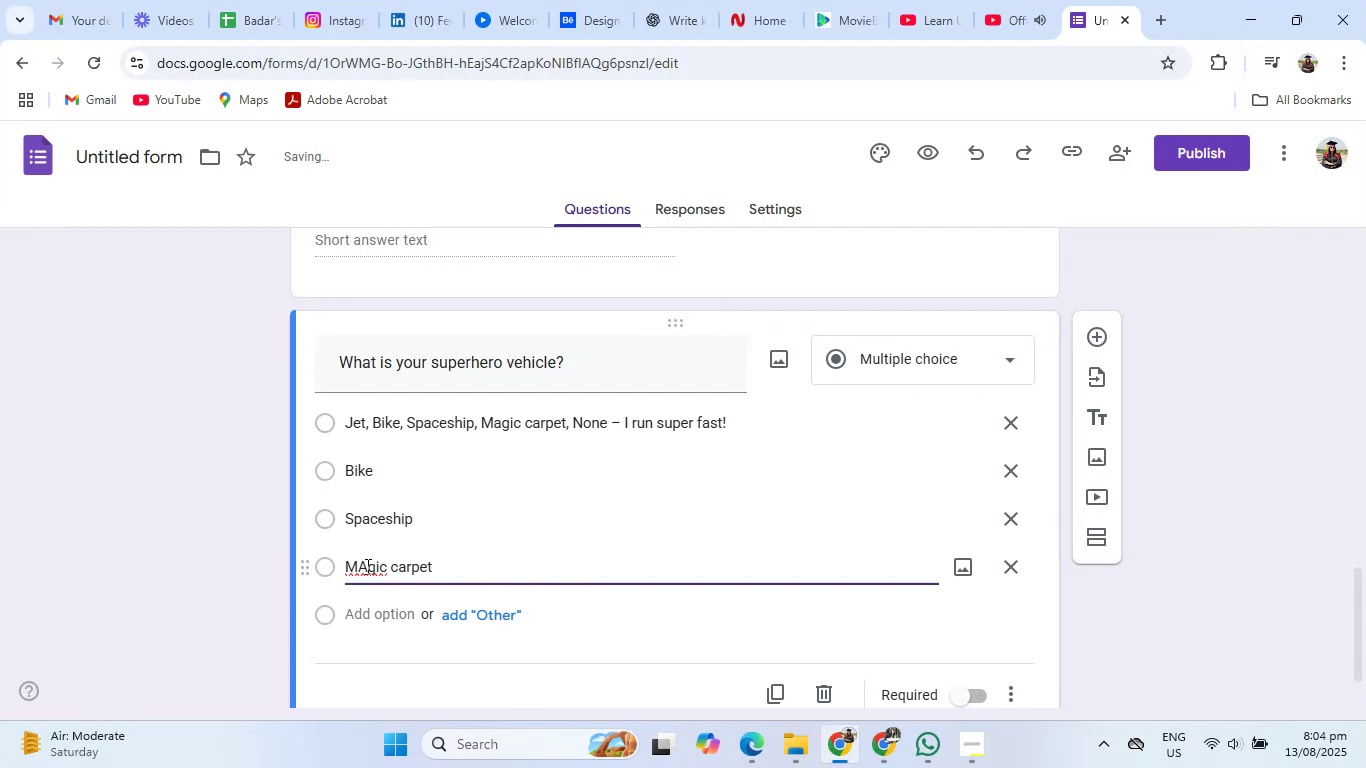 
left_click([362, 568])
 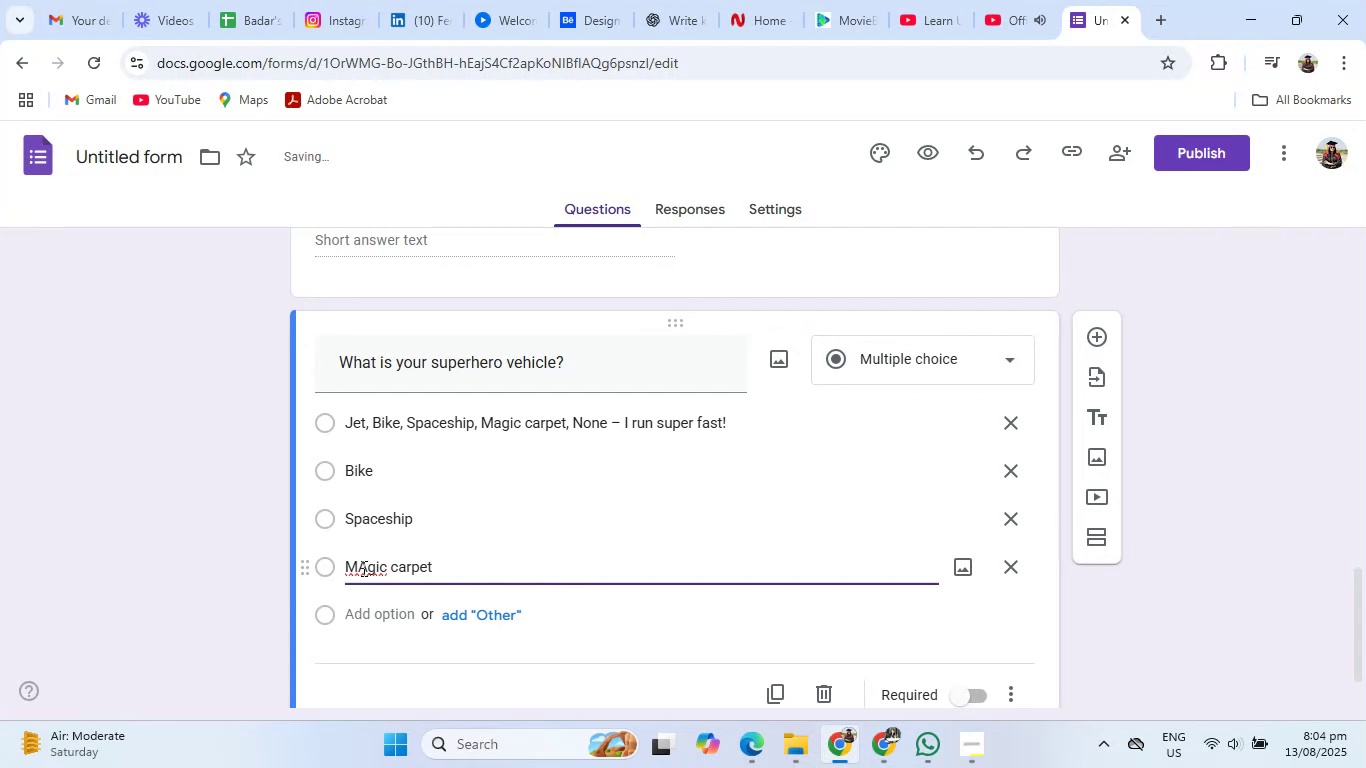 
key(ArrowRight)
 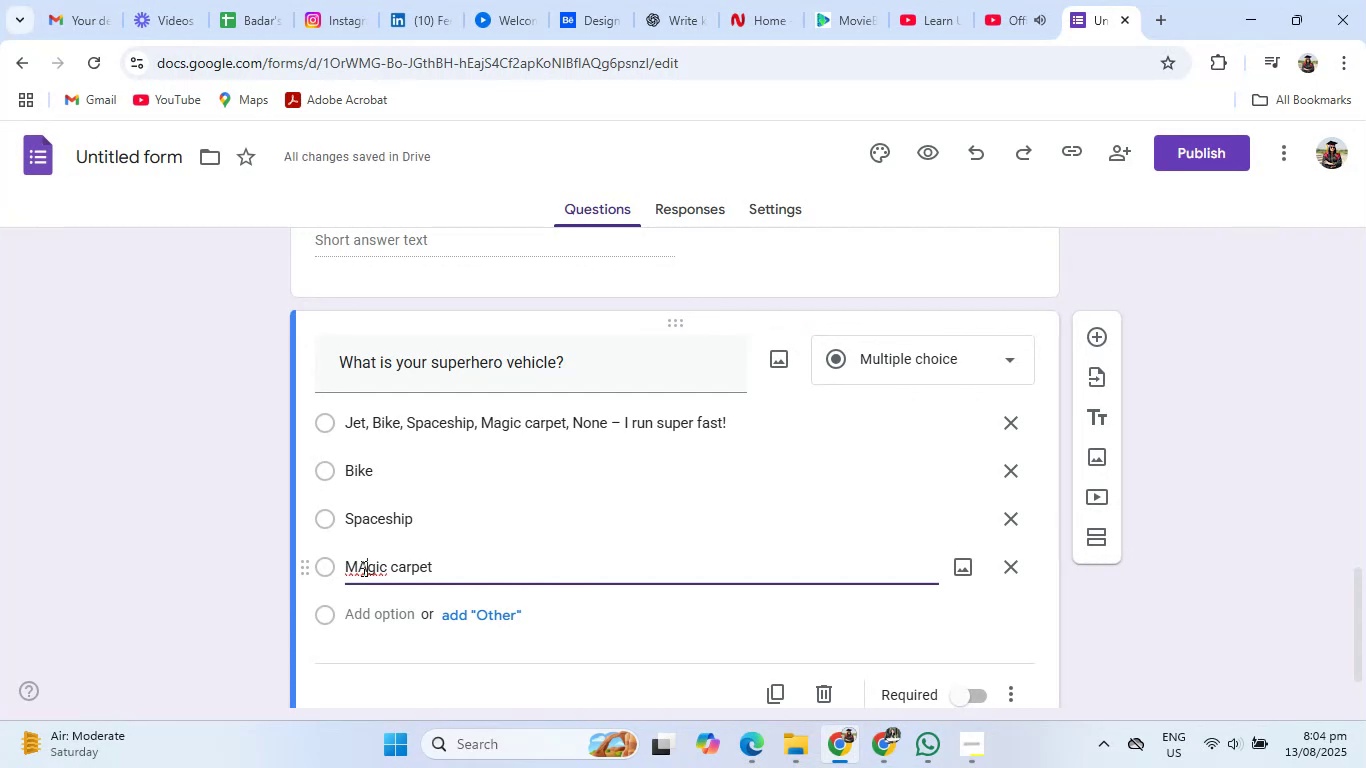 
key(Backspace)
 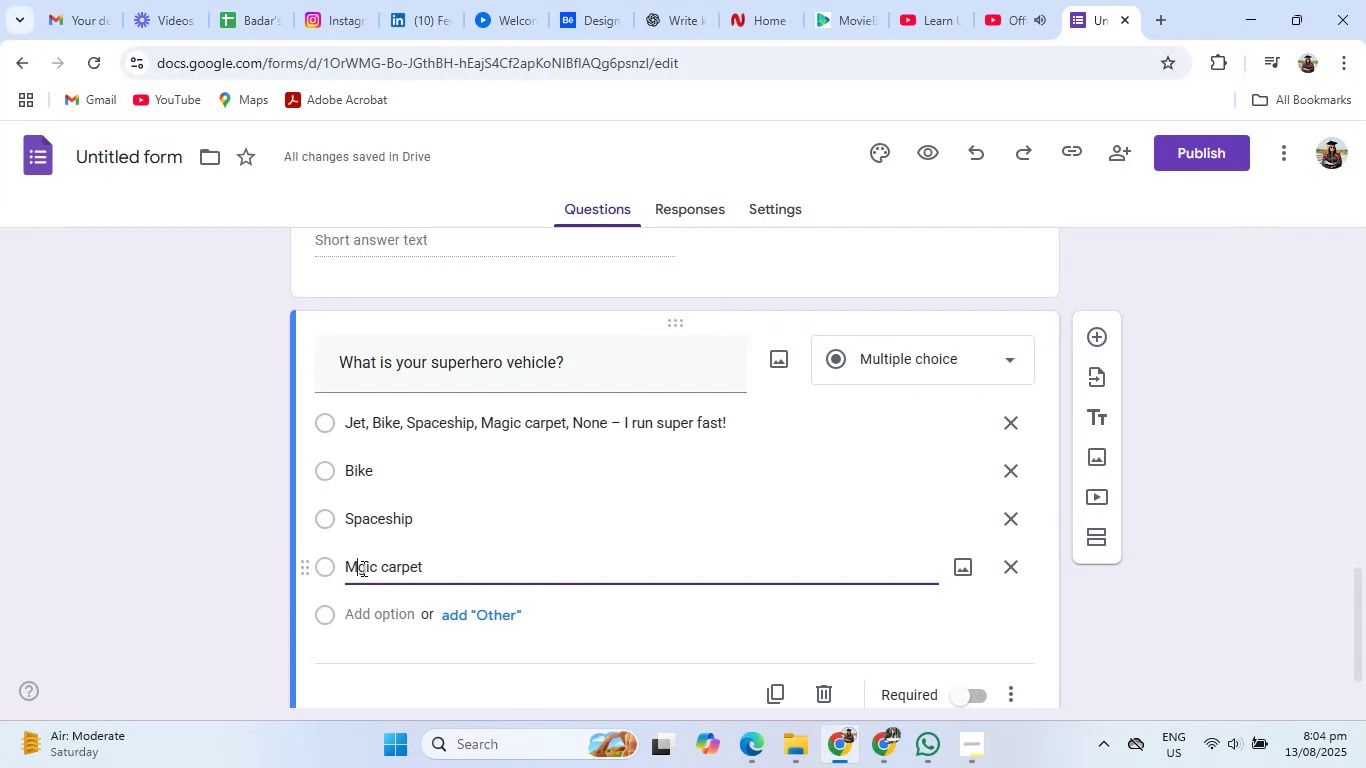 
key(A)
 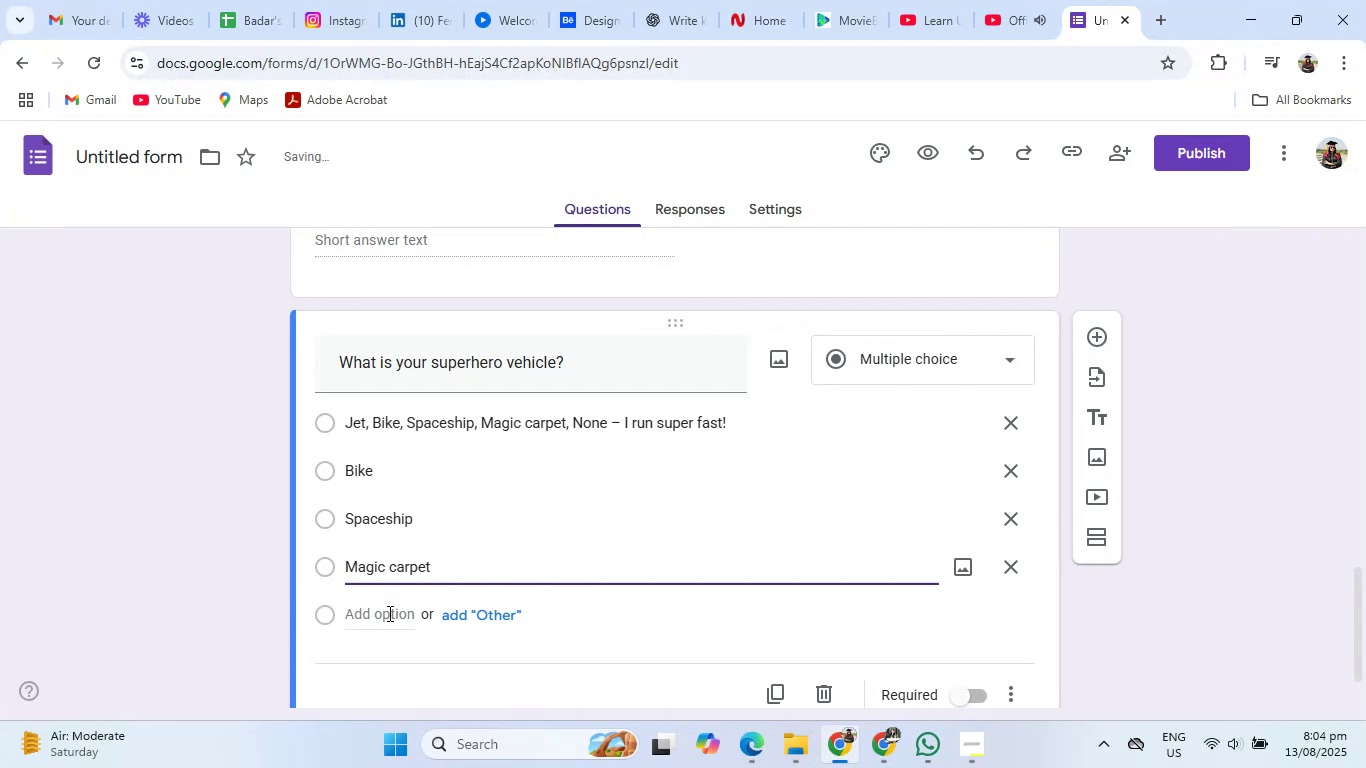 
left_click([388, 613])
 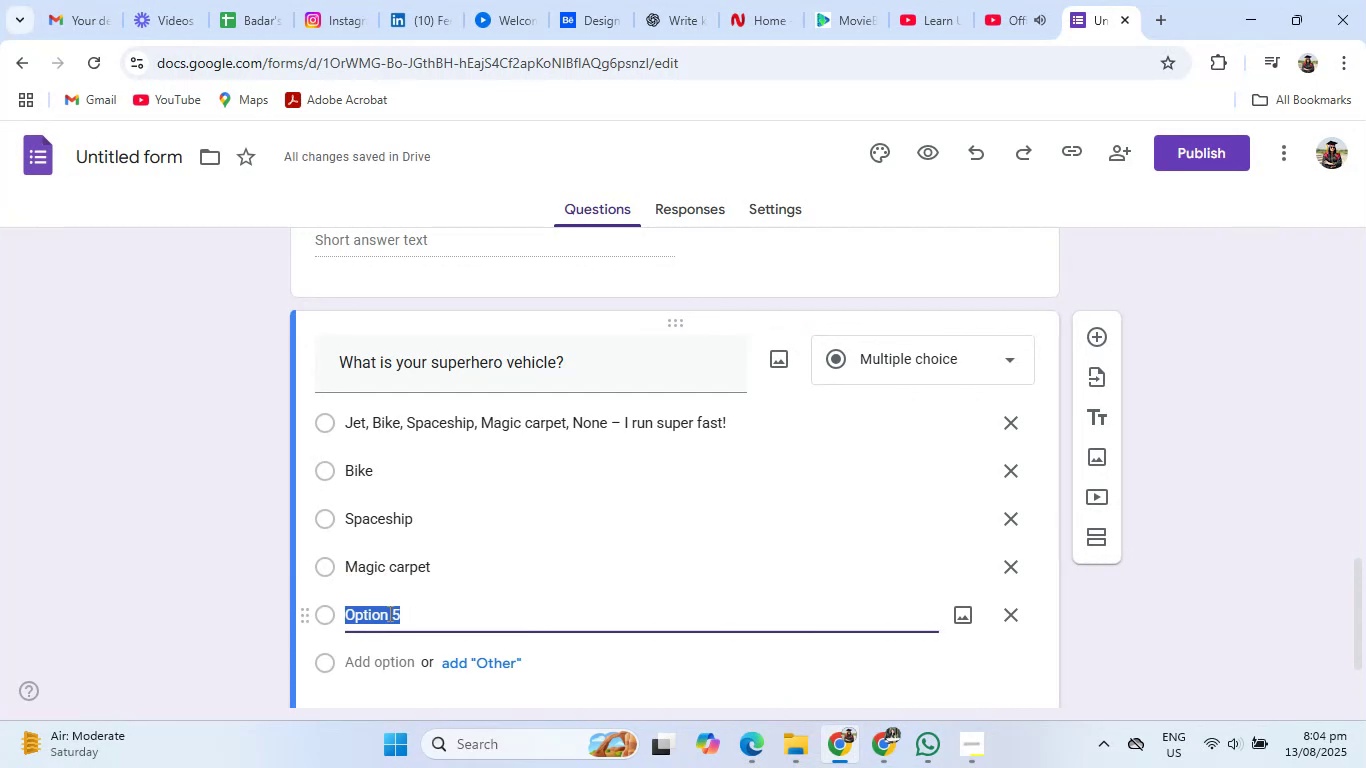 
key(Backspace)
type(None-)
key(Backspace)
type( i )
key(Backspace)
key(Backspace)
key(Backspace)
type( - )
 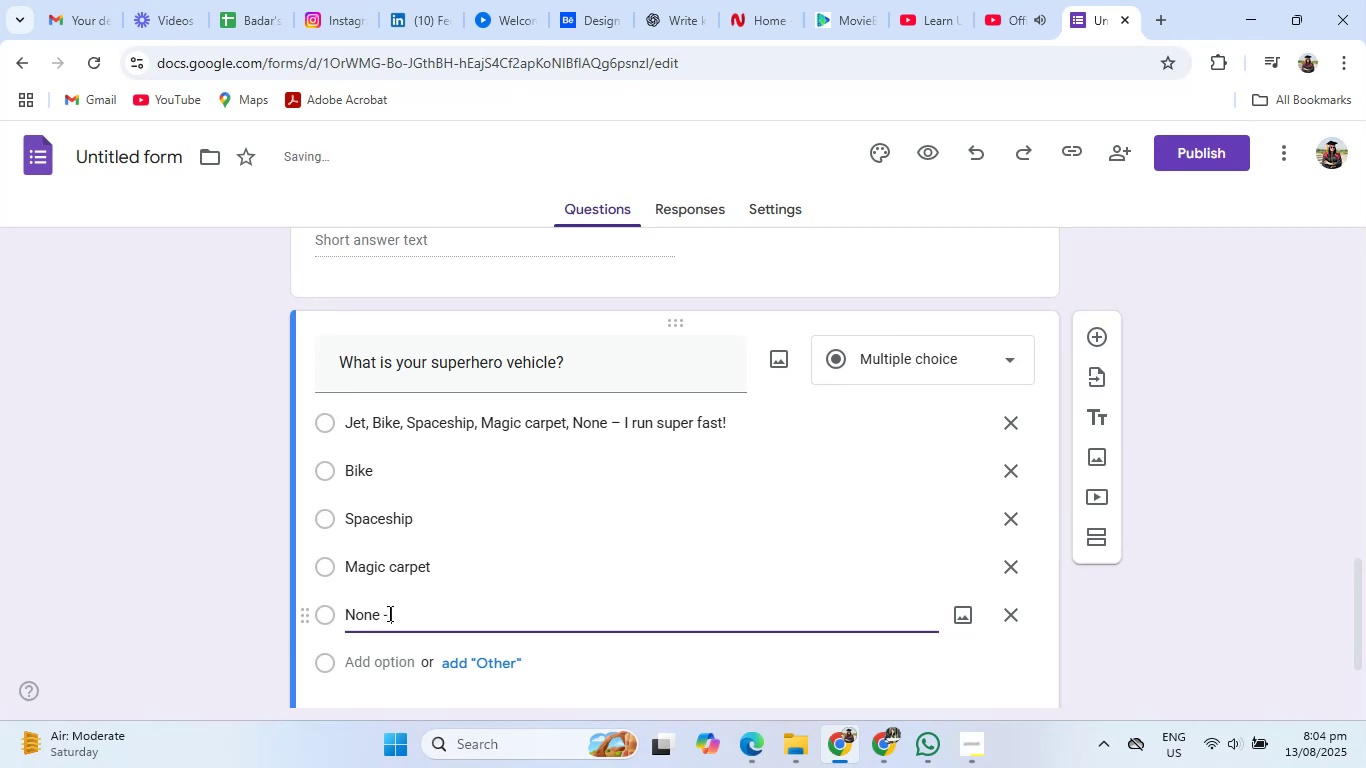 
key(ArrowUp)
 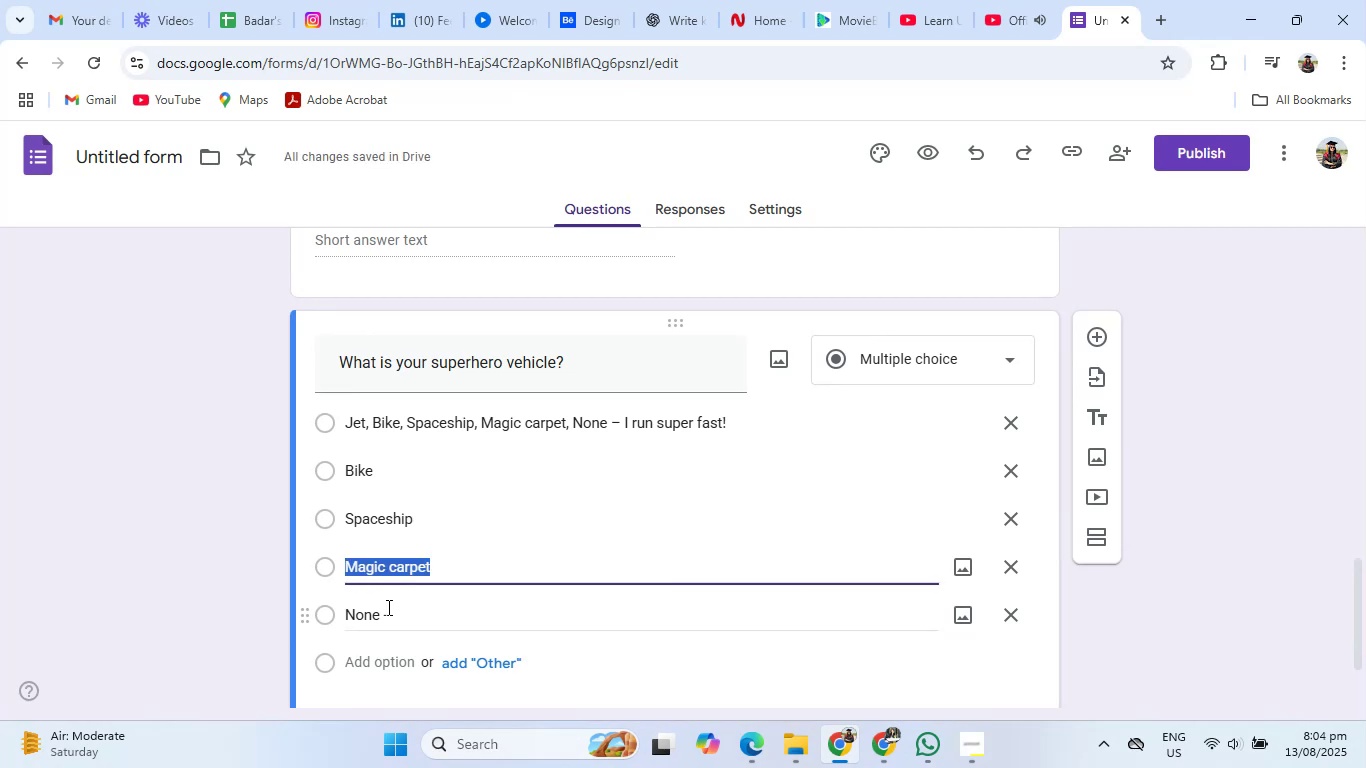 
left_click([387, 607])
 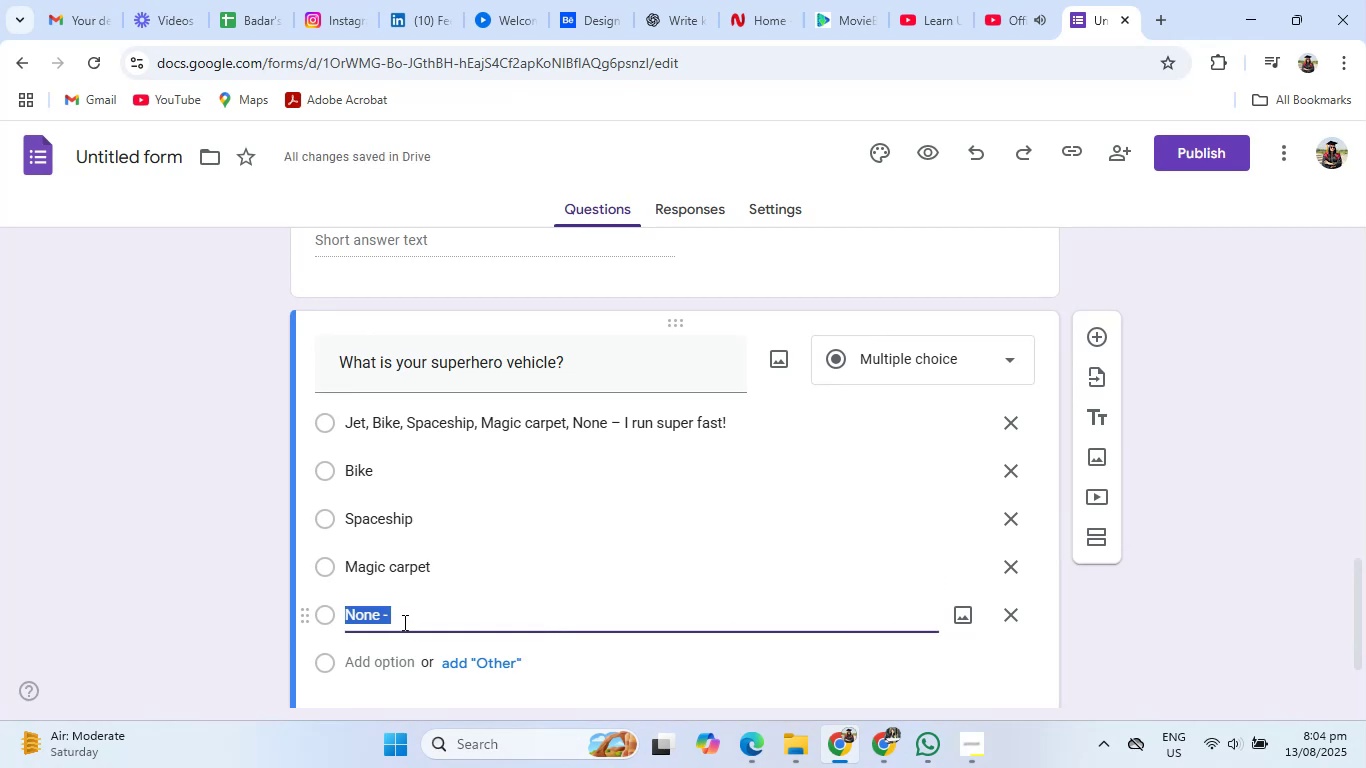 
left_click([403, 622])
 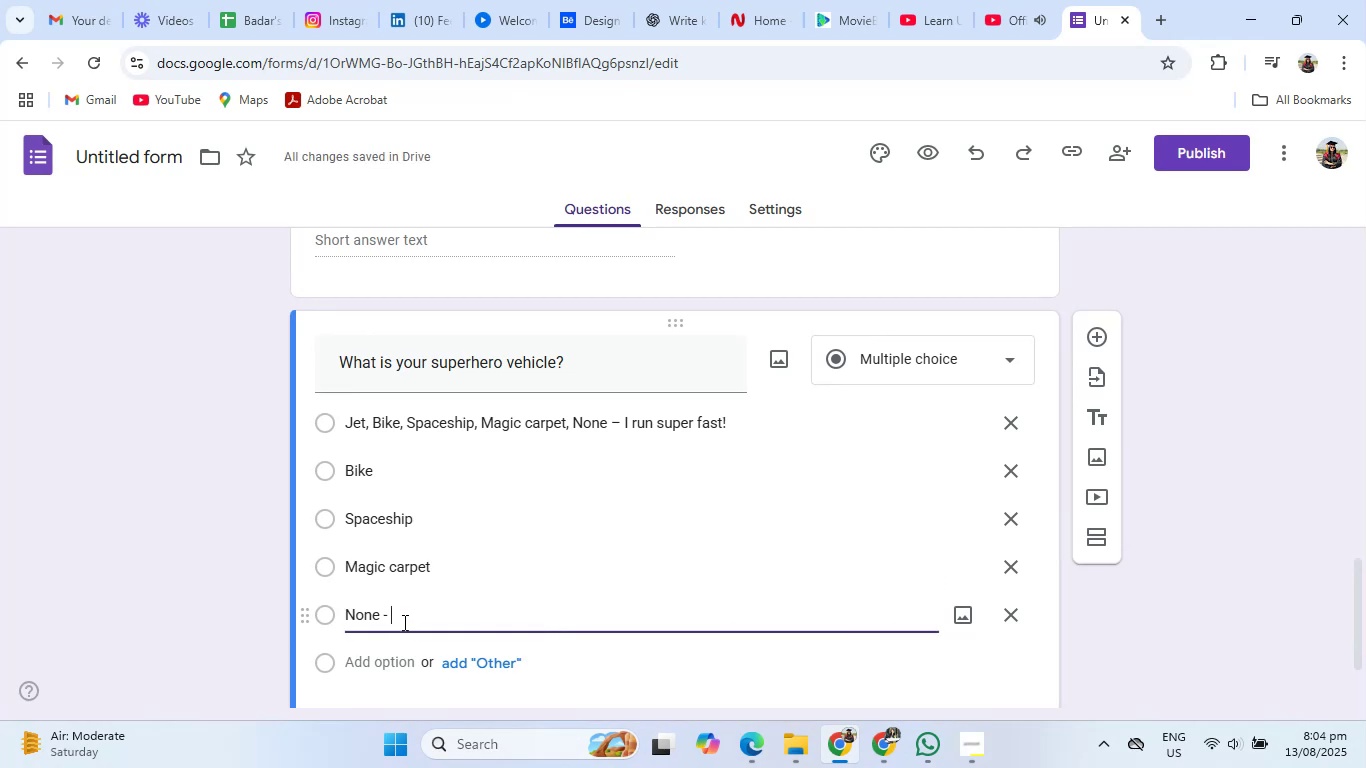 
type(Irun suo)
key(Backspace)
type(per fast!)
 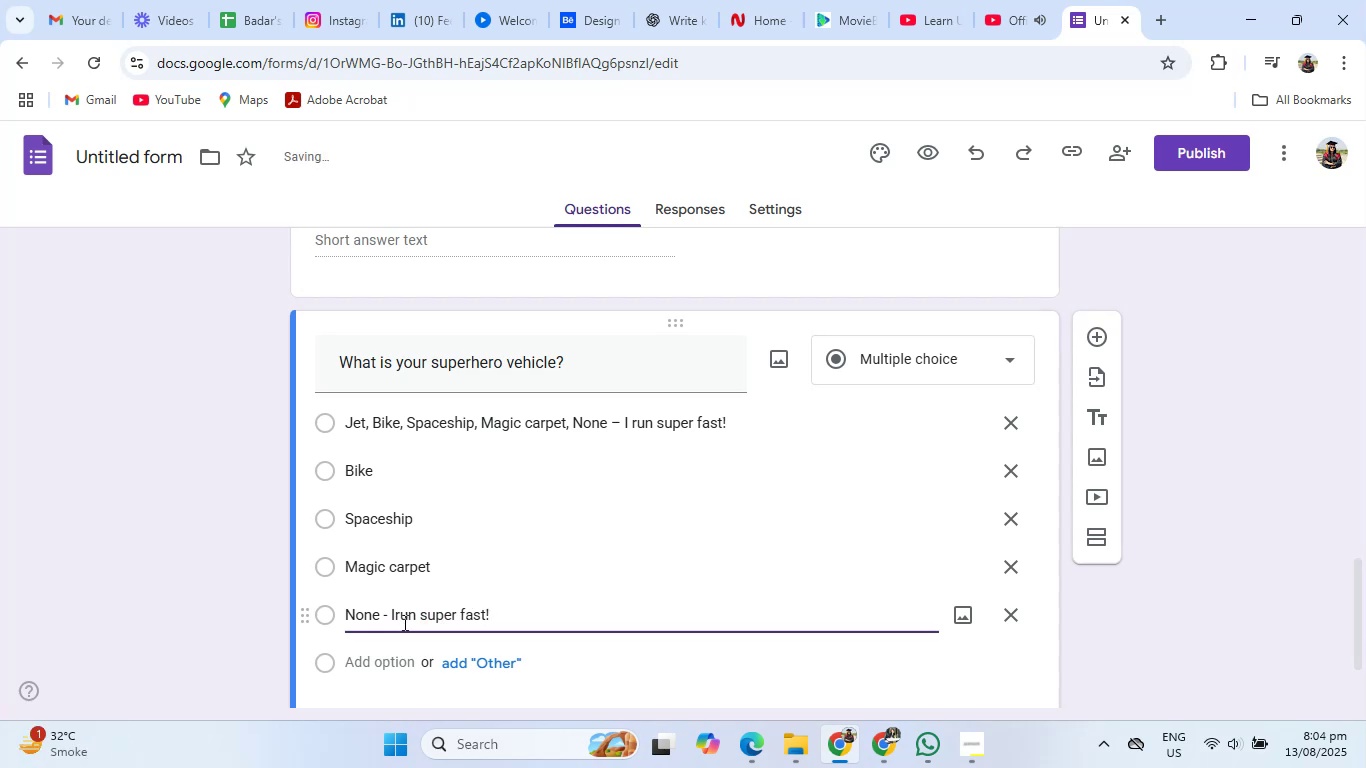 
wait(7.91)
 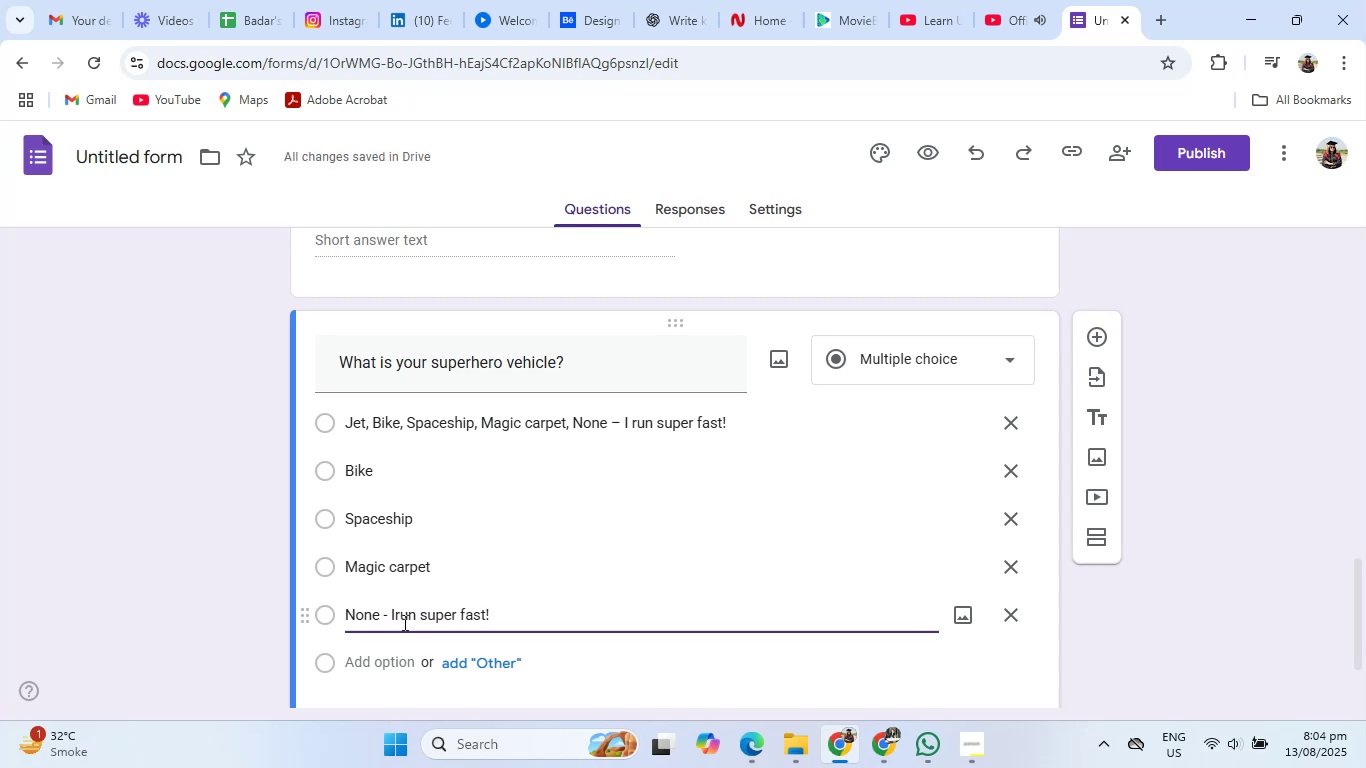 
scroll: coordinate [794, 513], scroll_direction: down, amount: 3.0
 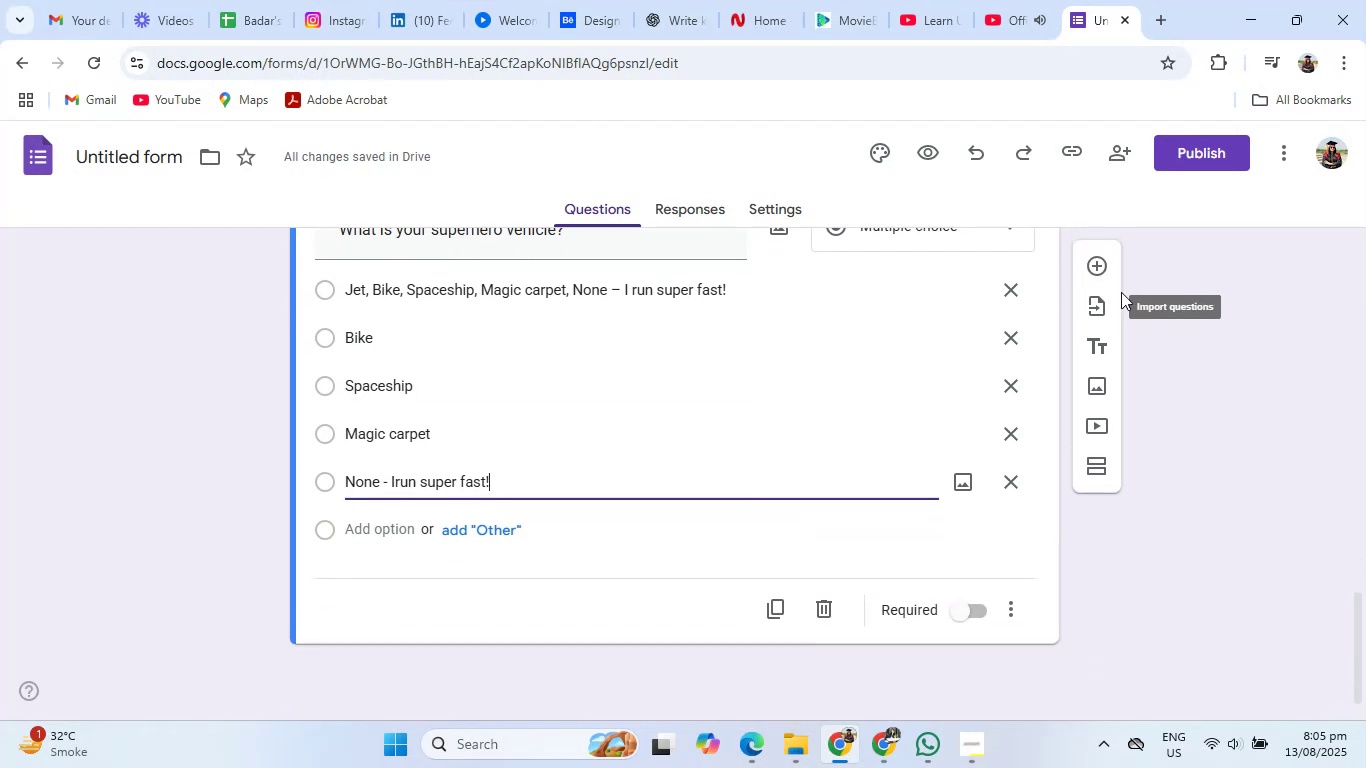 
left_click([1095, 256])
 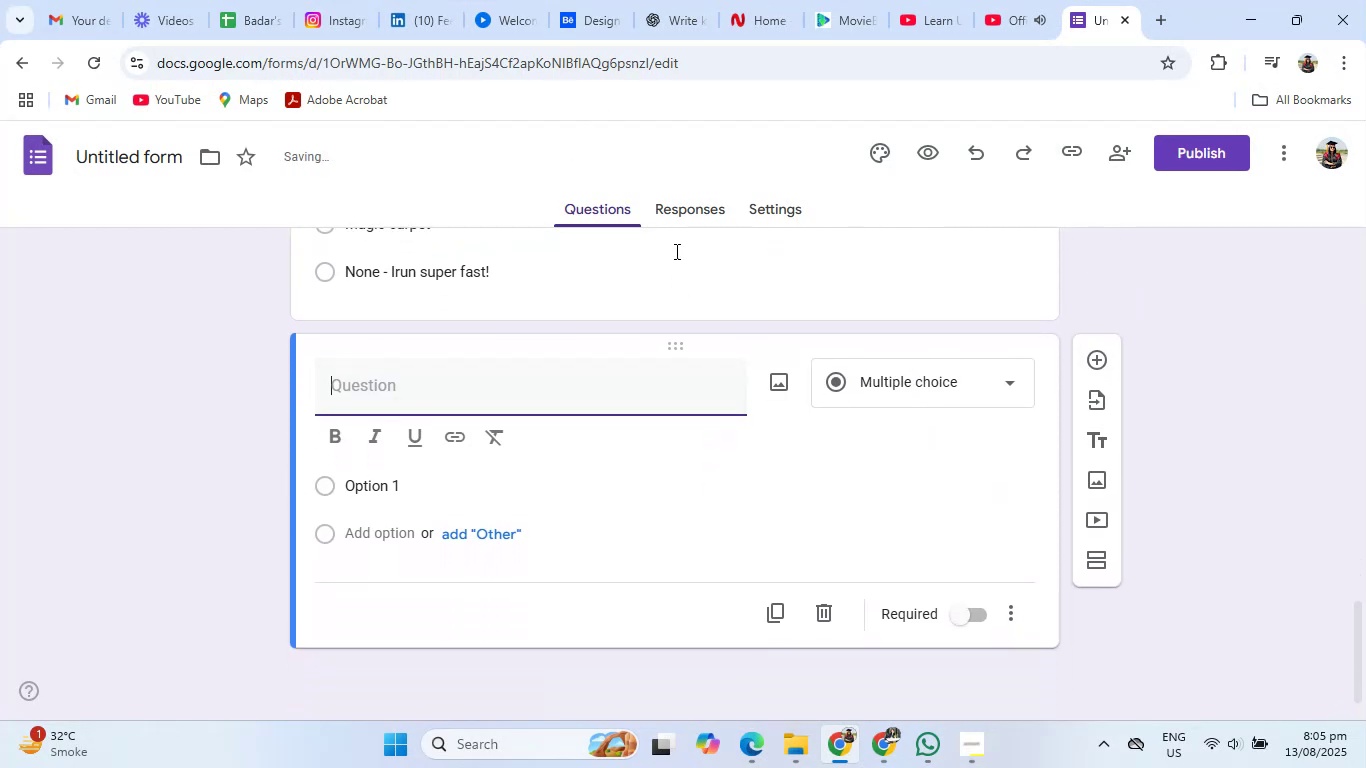 
scroll: coordinate [636, 38], scroll_direction: none, amount: 0.0
 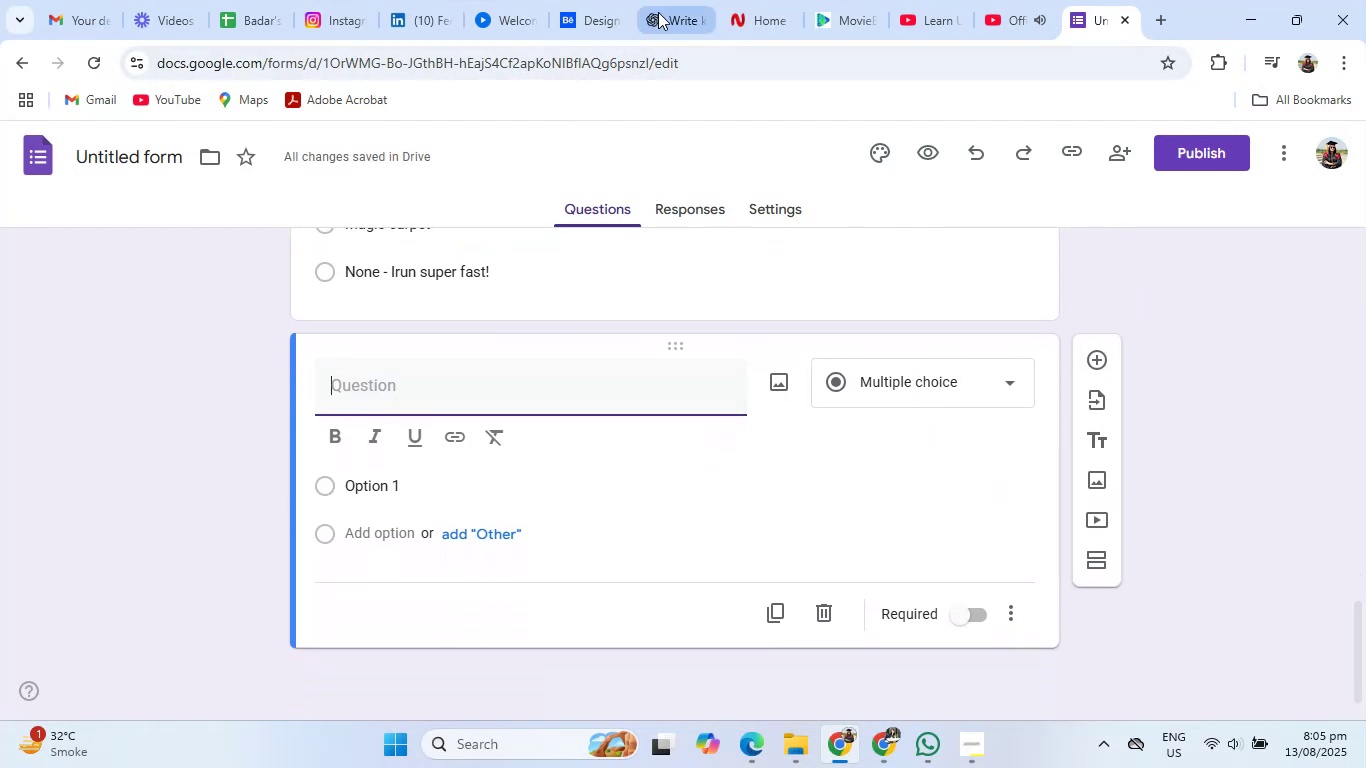 
left_click([658, 12])
 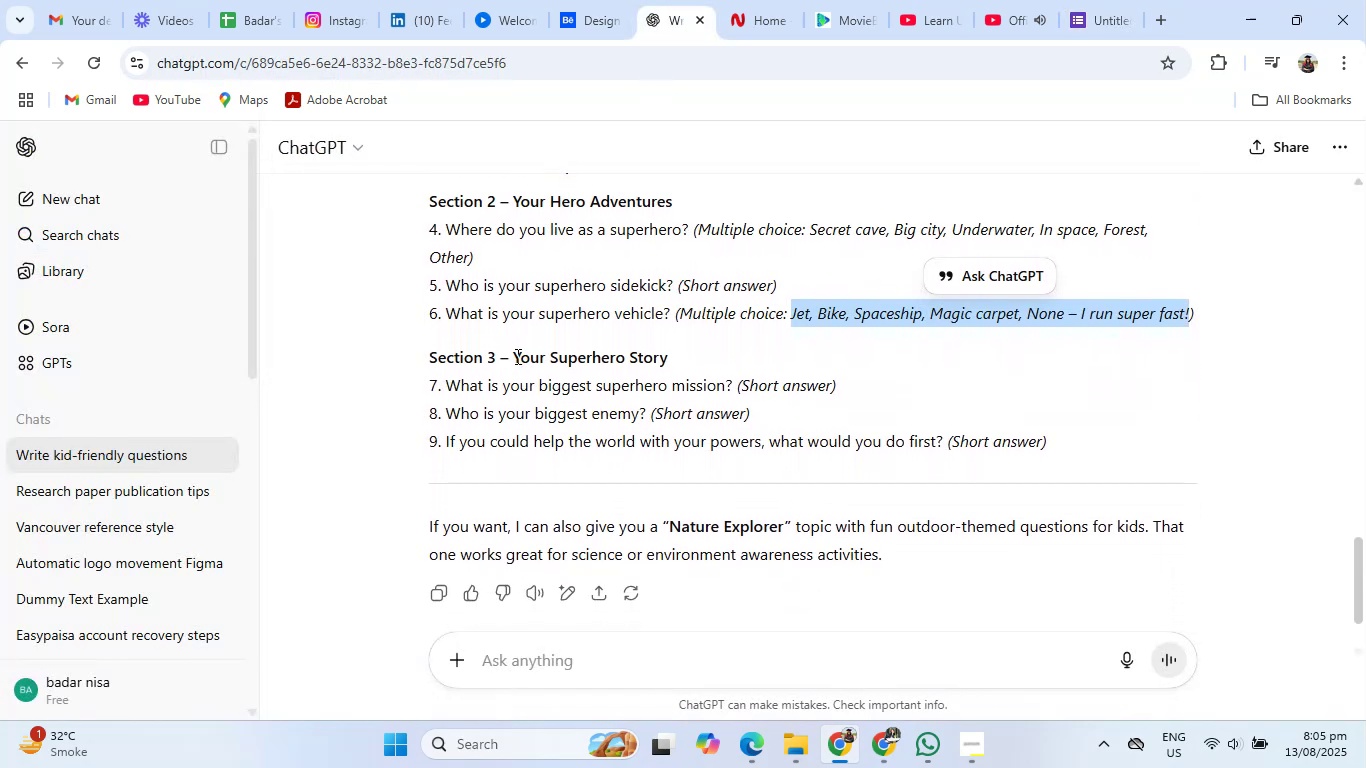 
left_click_drag(start_coordinate=[515, 356], to_coordinate=[669, 366])
 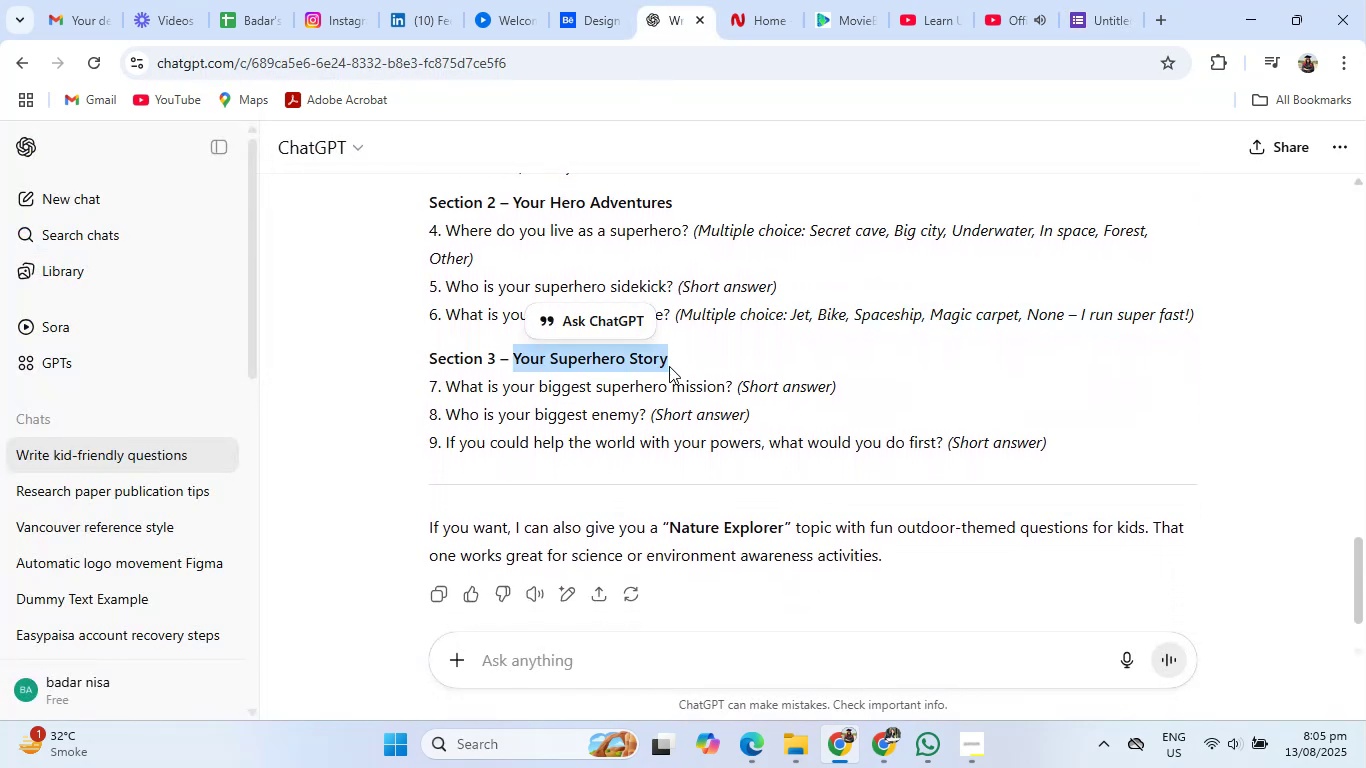 
key(Control+C)
 